 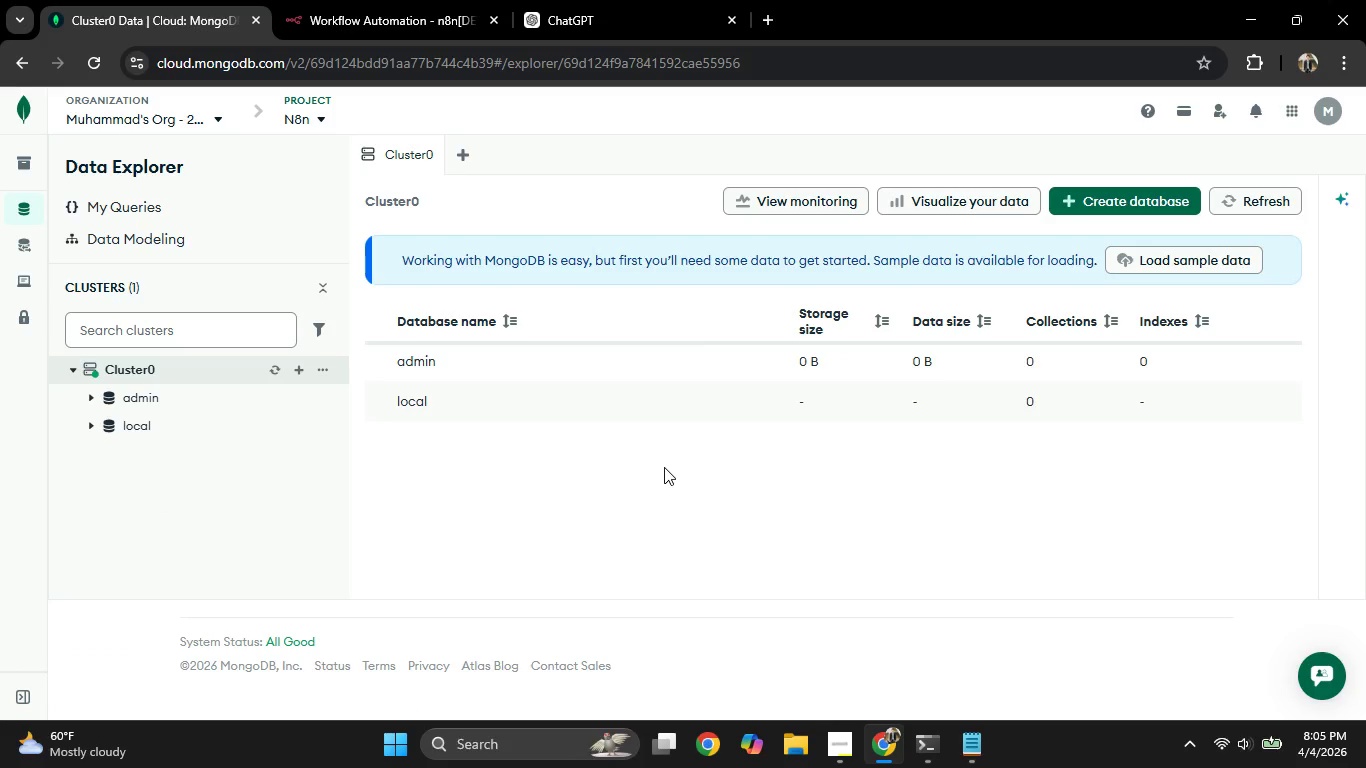 
left_click([469, 360])
 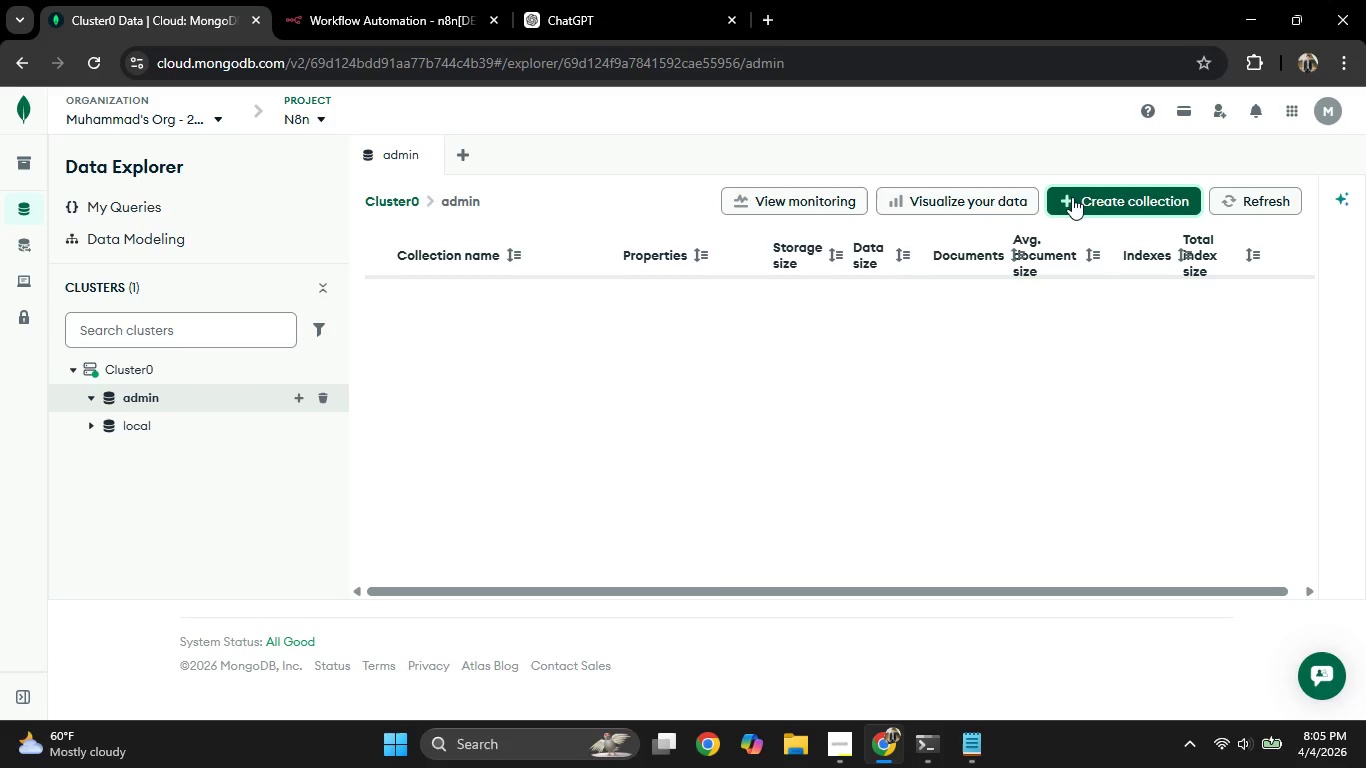 
wait(5.78)
 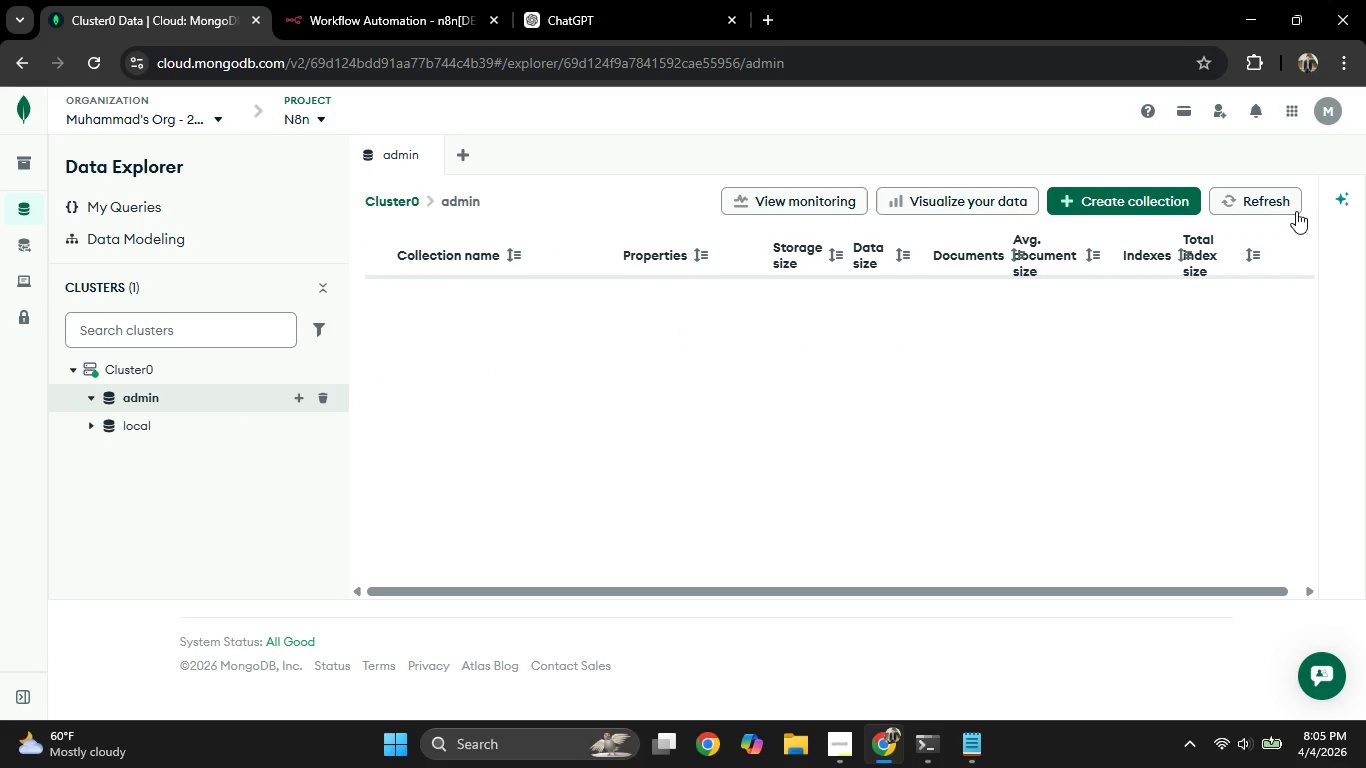 
left_click([1072, 201])
 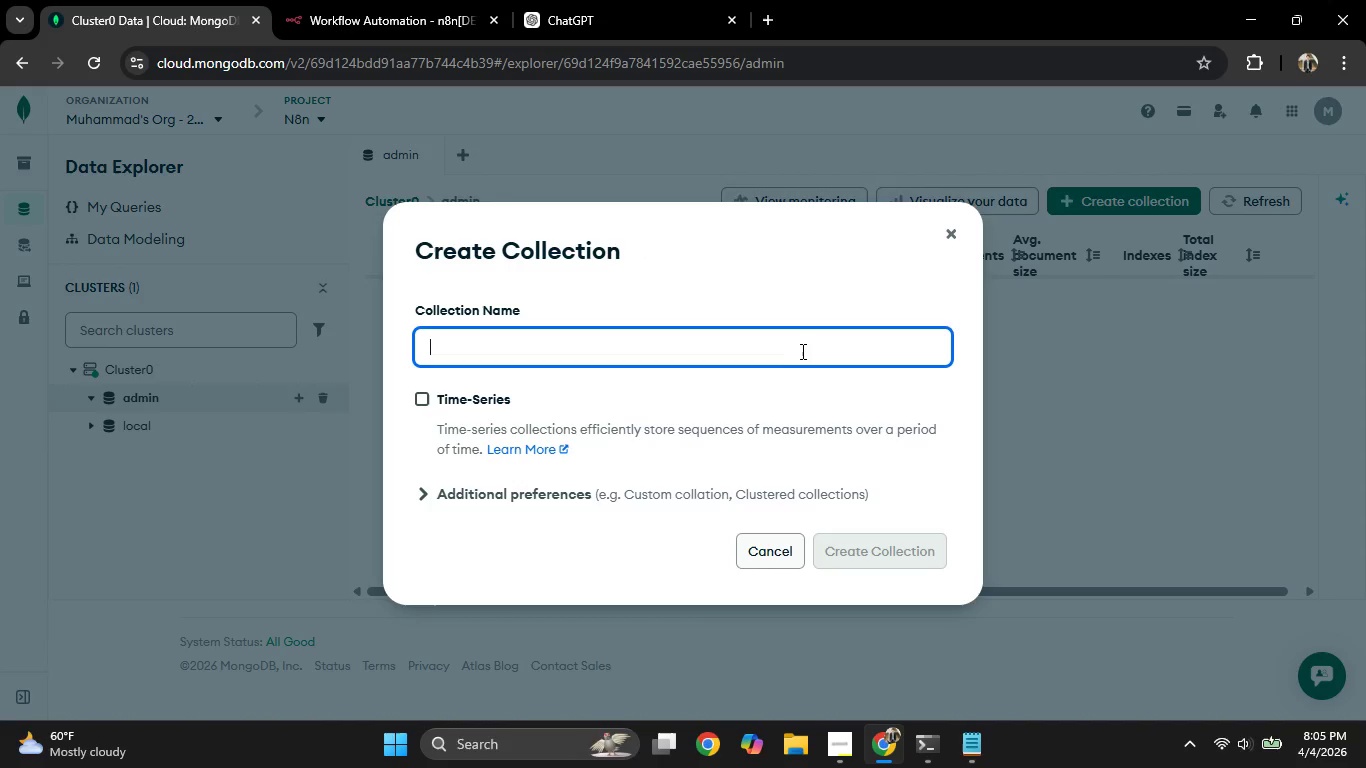 
type(n8n)
 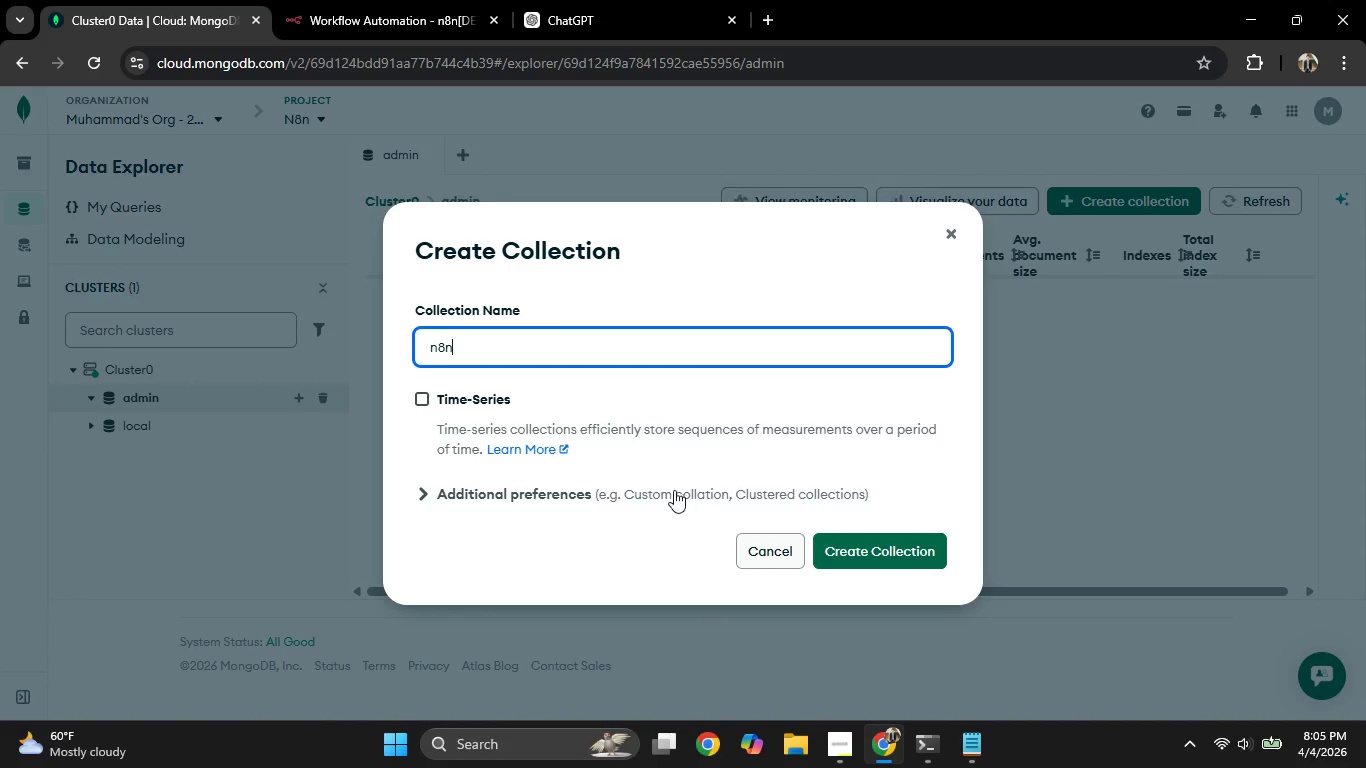 
left_click([672, 490])
 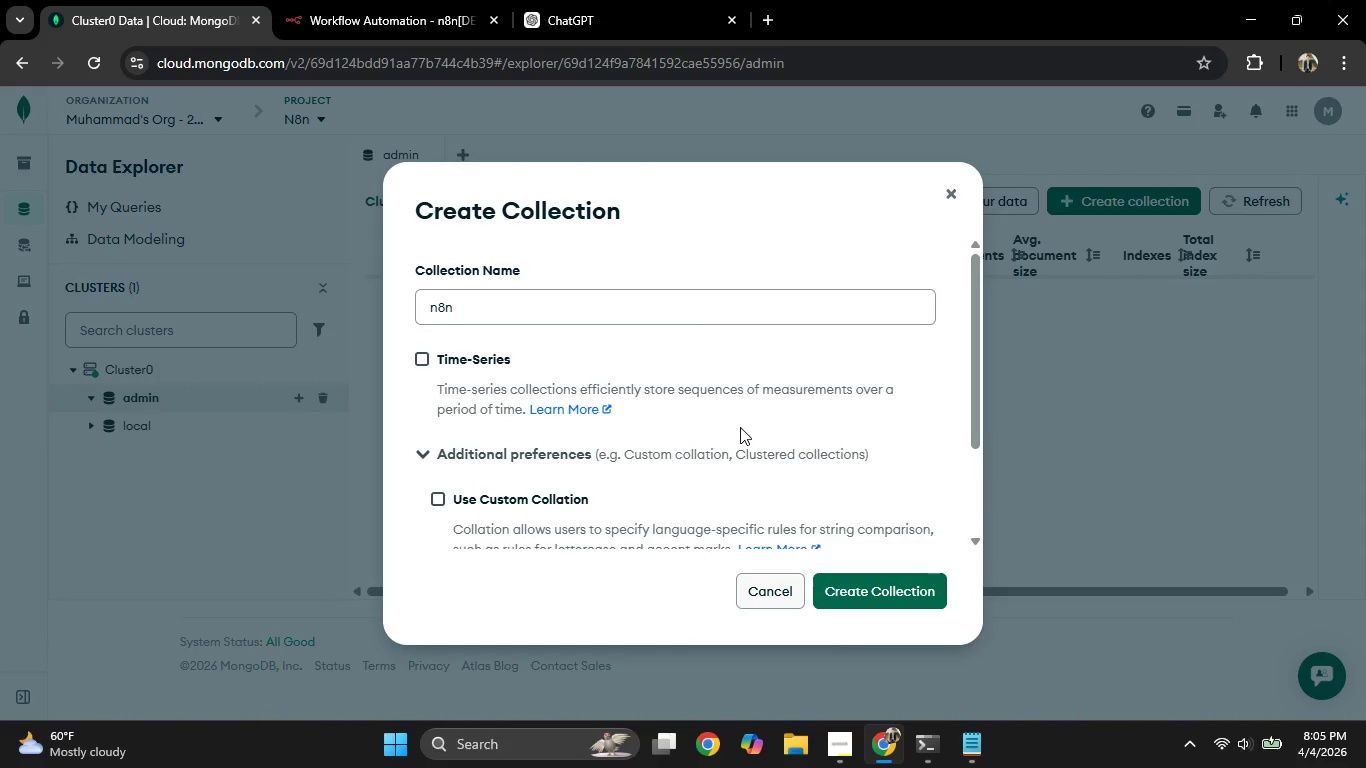 
scroll: coordinate [737, 430], scroll_direction: down, amount: 4.0
 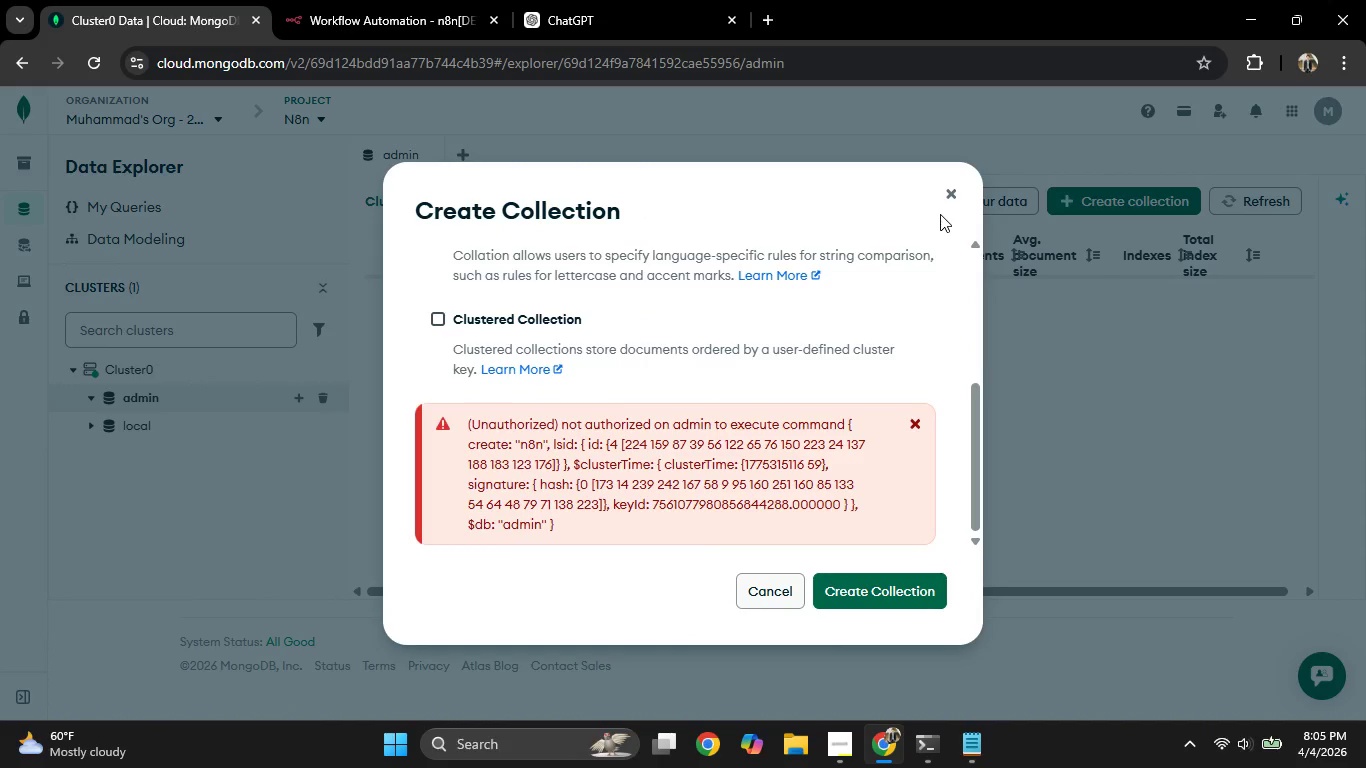 
wait(5.22)
 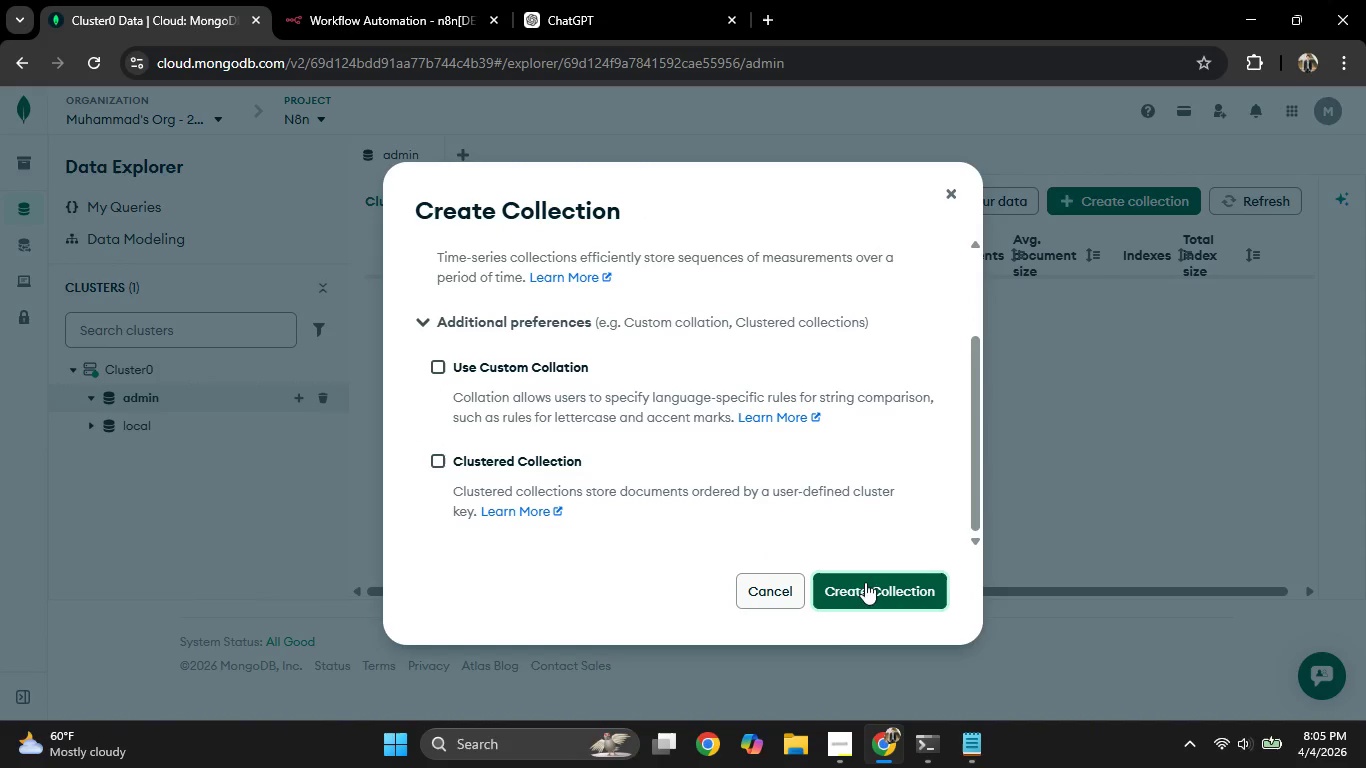 
left_click([954, 191])
 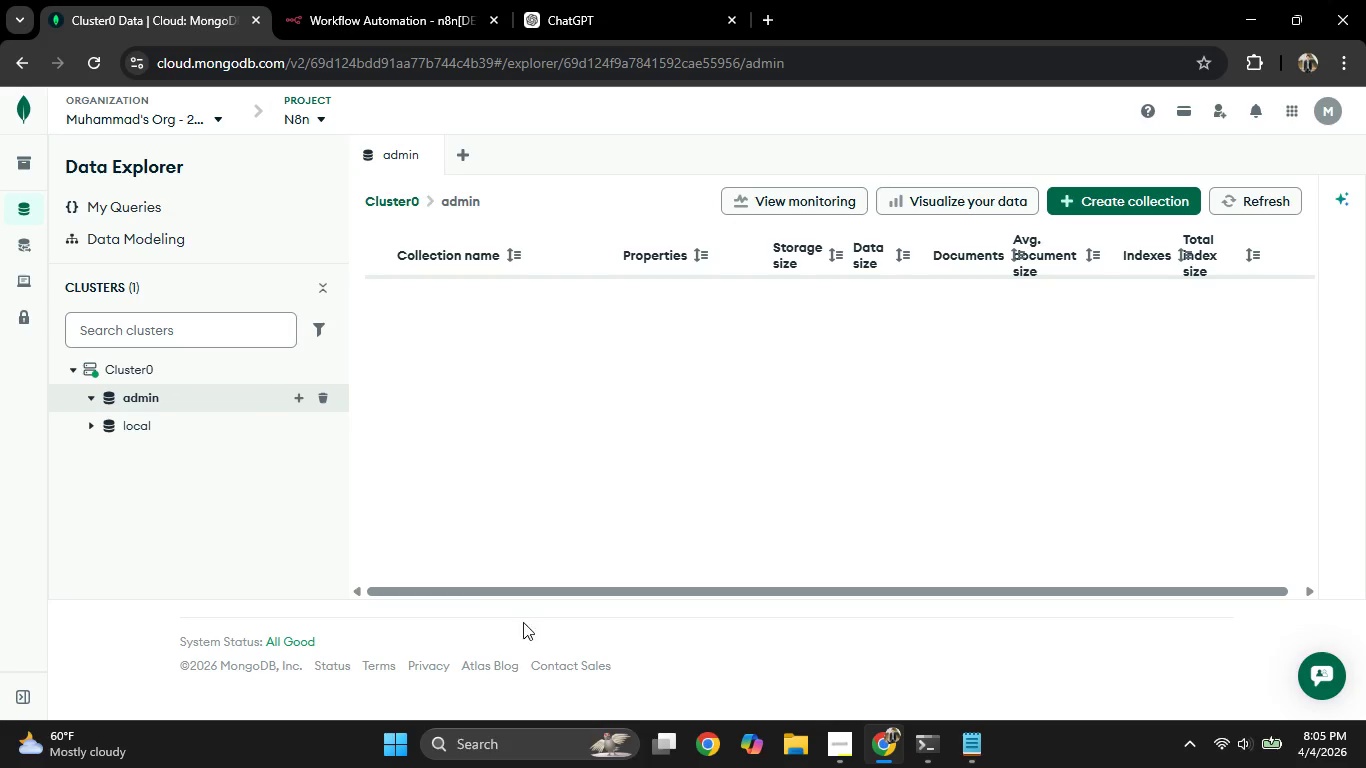 
scroll: coordinate [537, 622], scroll_direction: up, amount: 2.0
 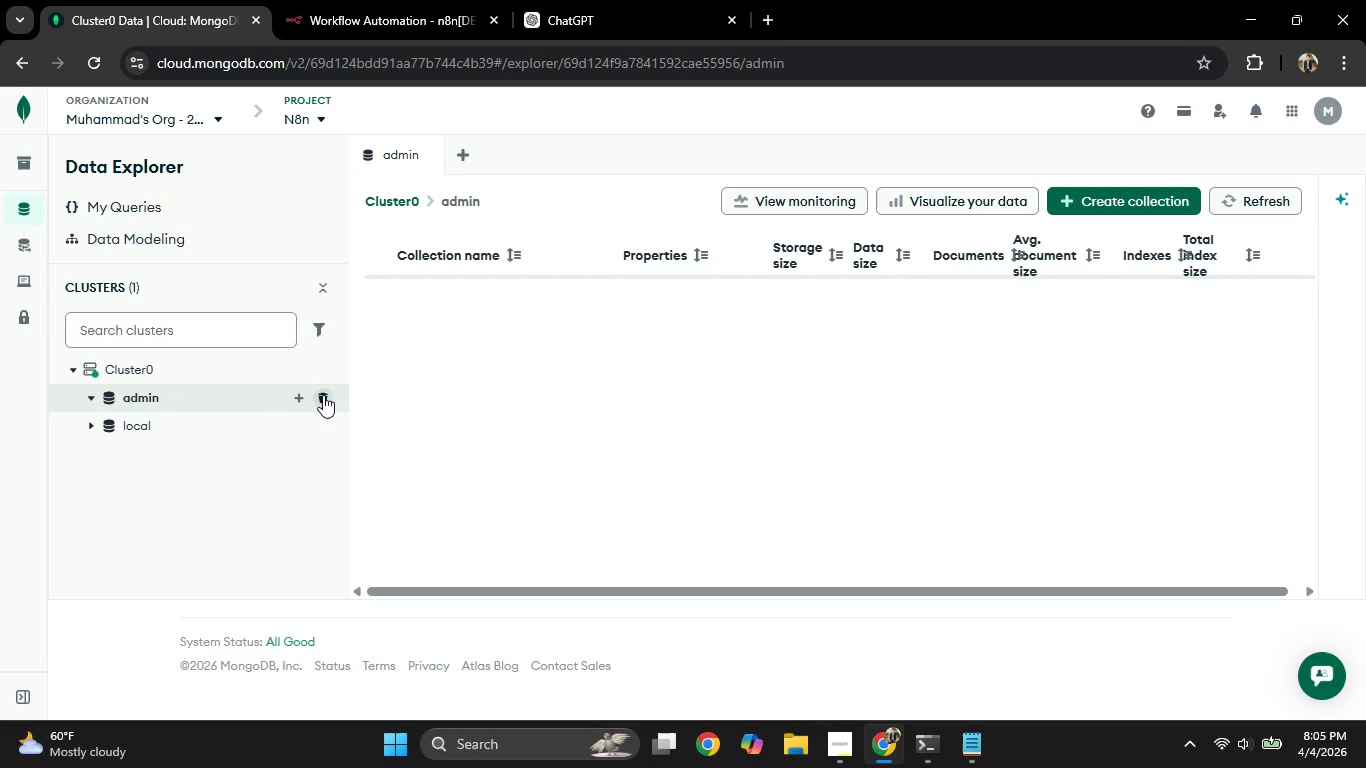 
left_click([325, 396])
 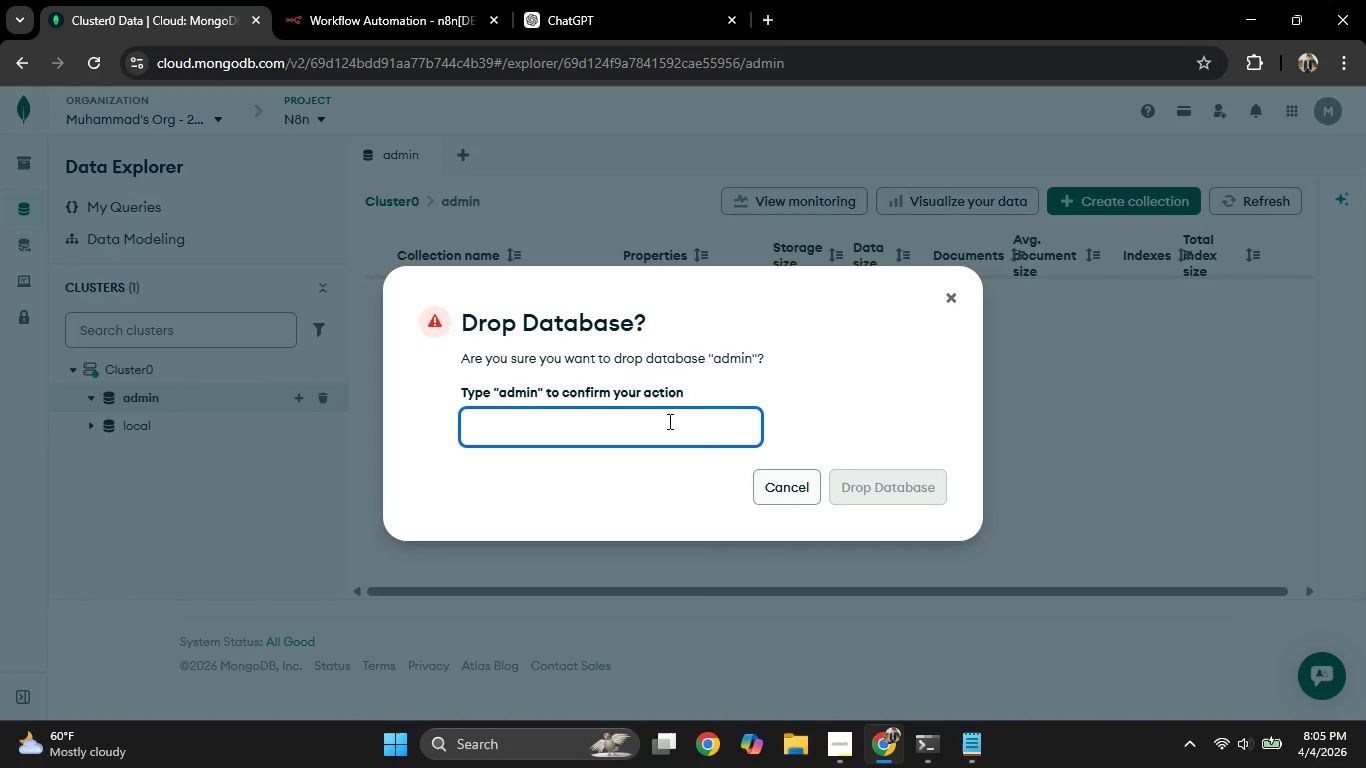 
type(admin)
 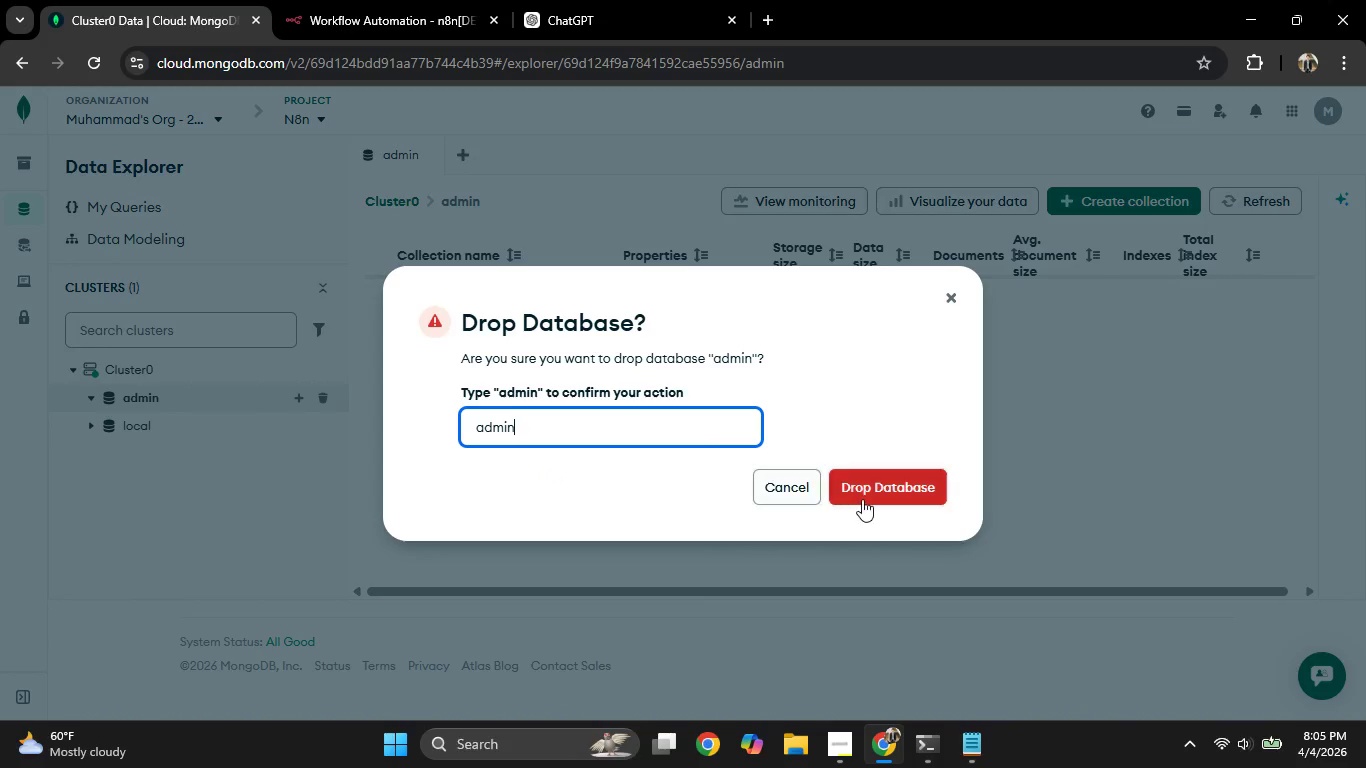 
left_click([864, 499])
 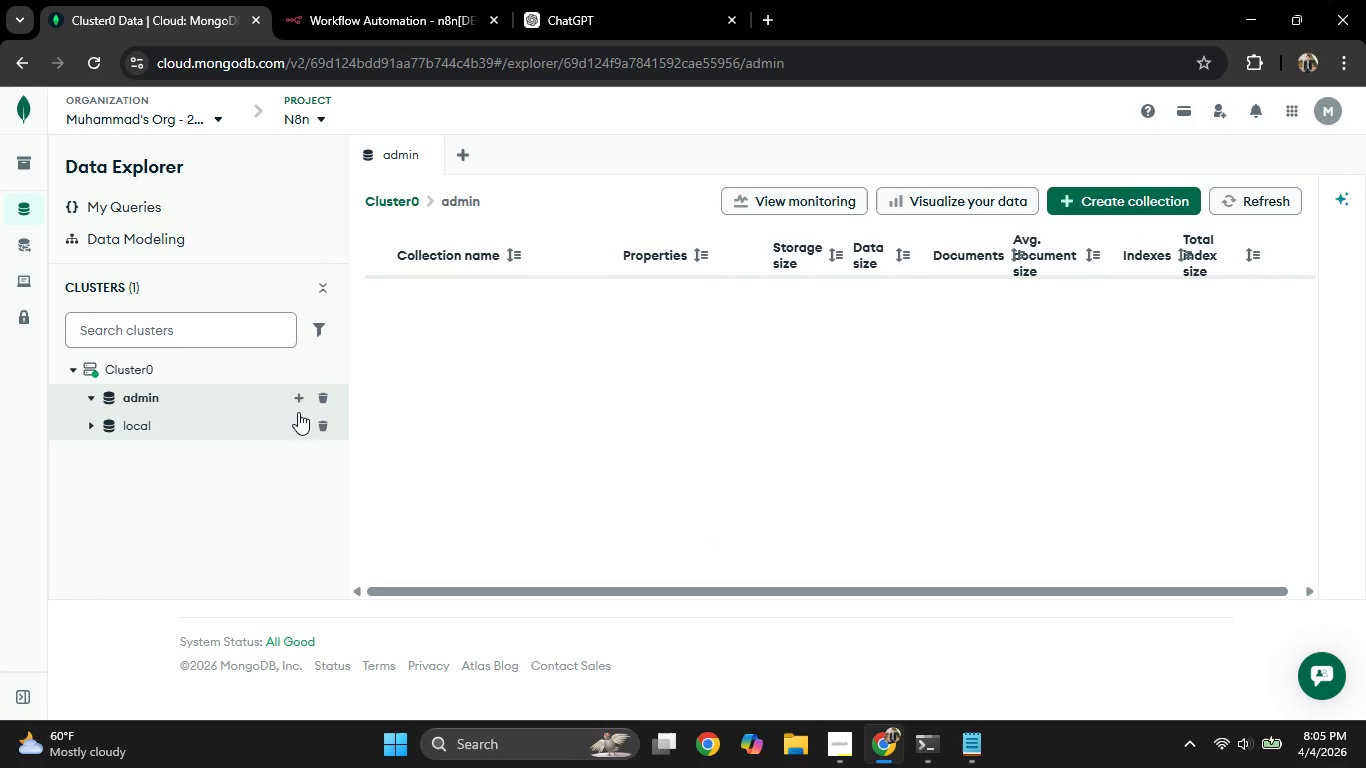 
left_click([317, 428])
 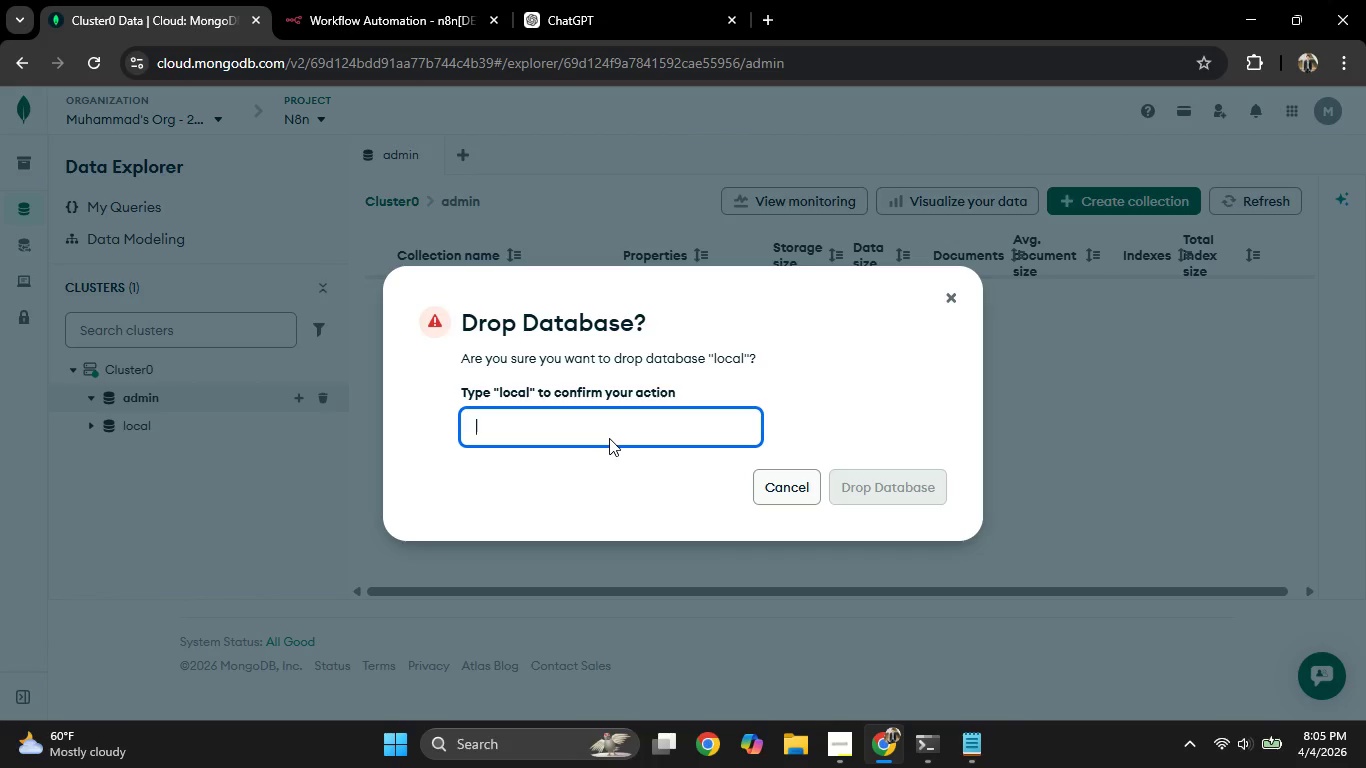 
type(local)
 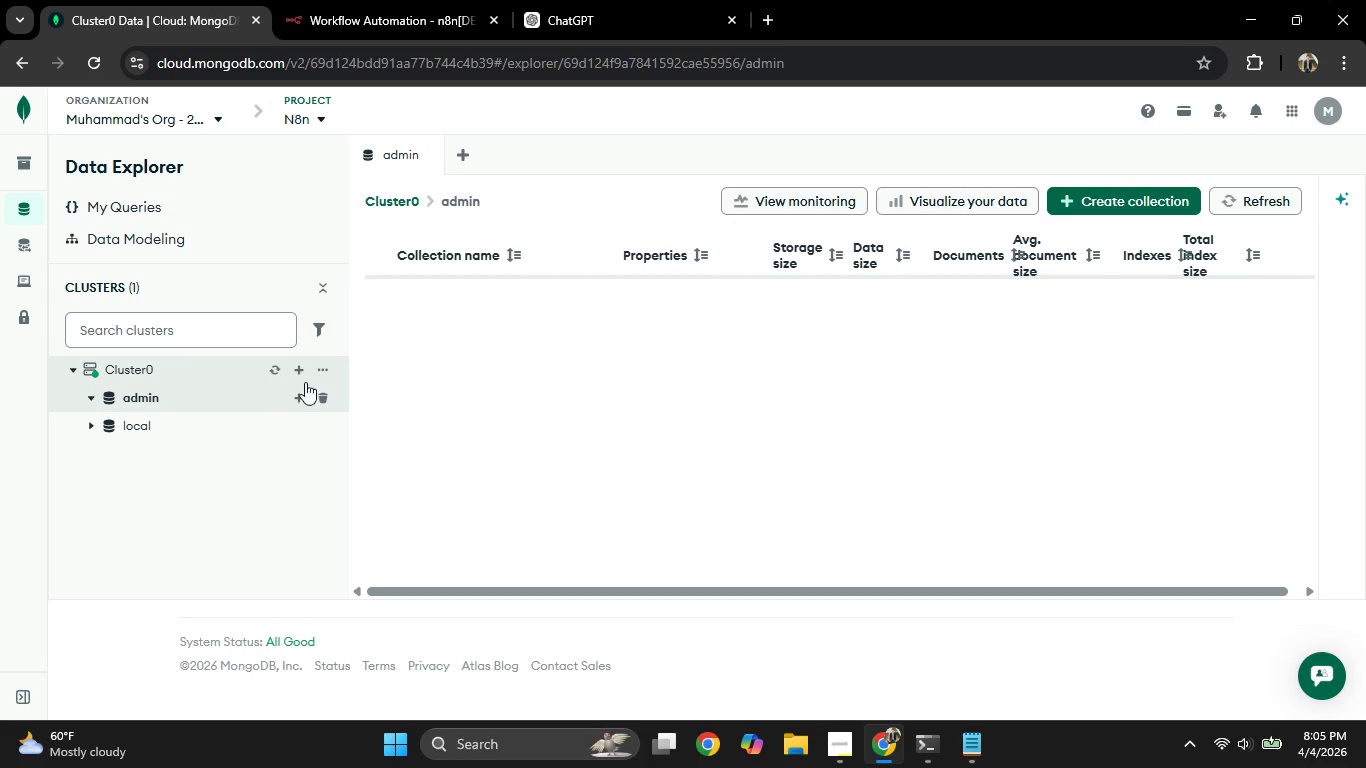 
wait(5.77)
 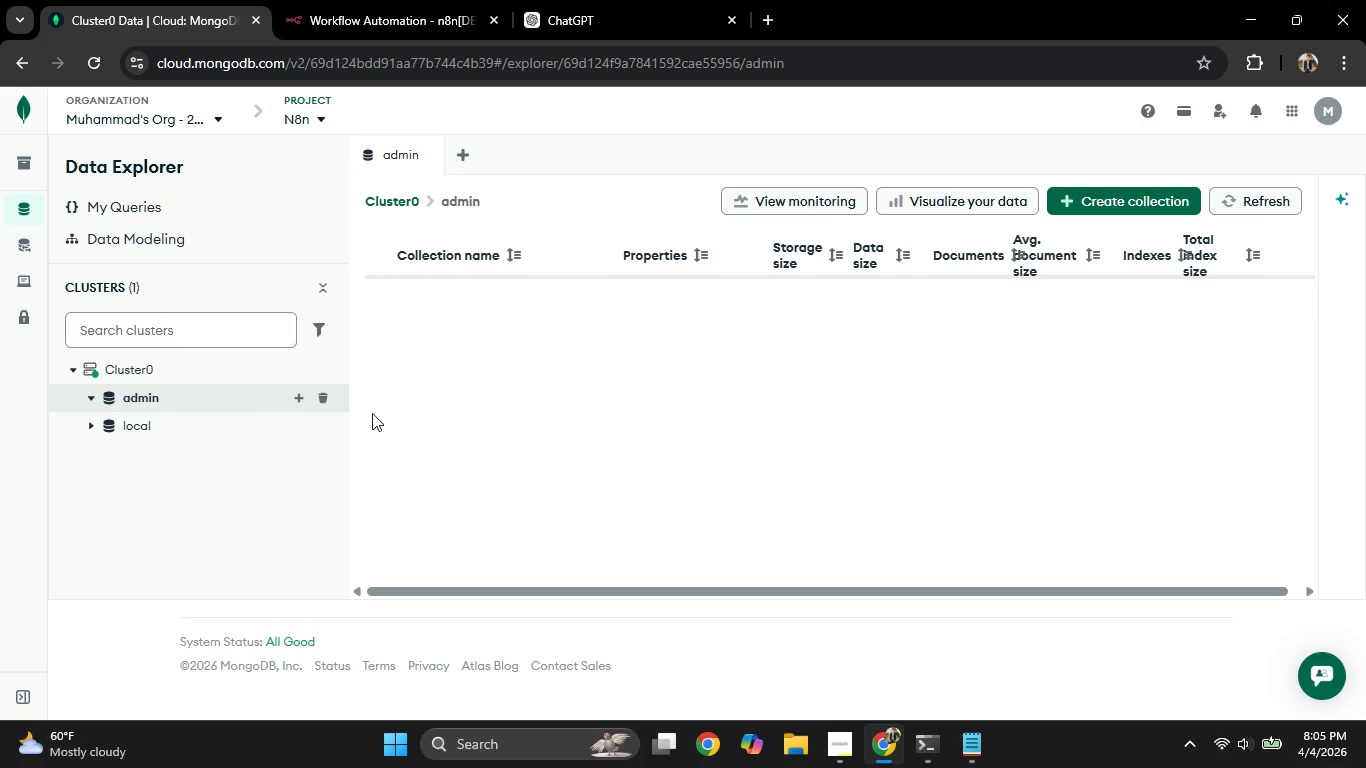 
left_click([299, 369])
 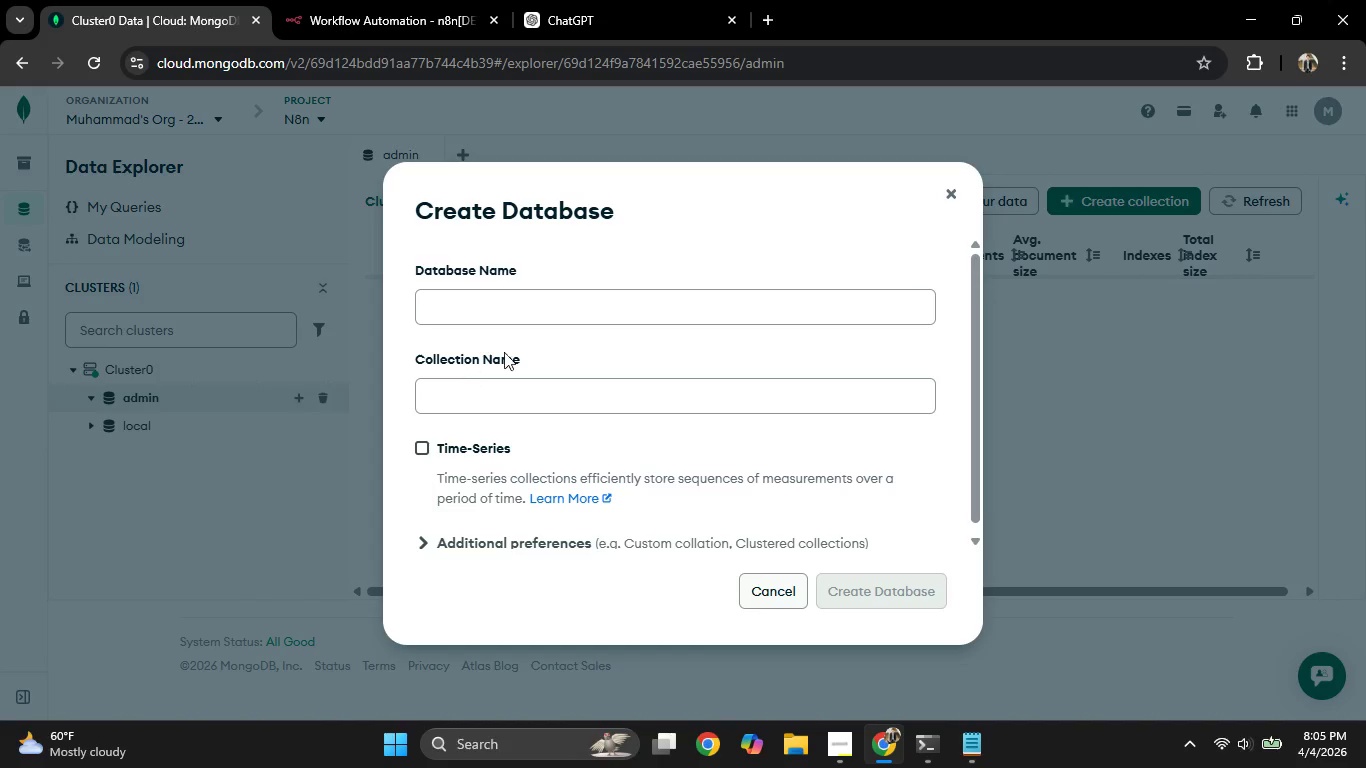 
left_click([516, 308])
 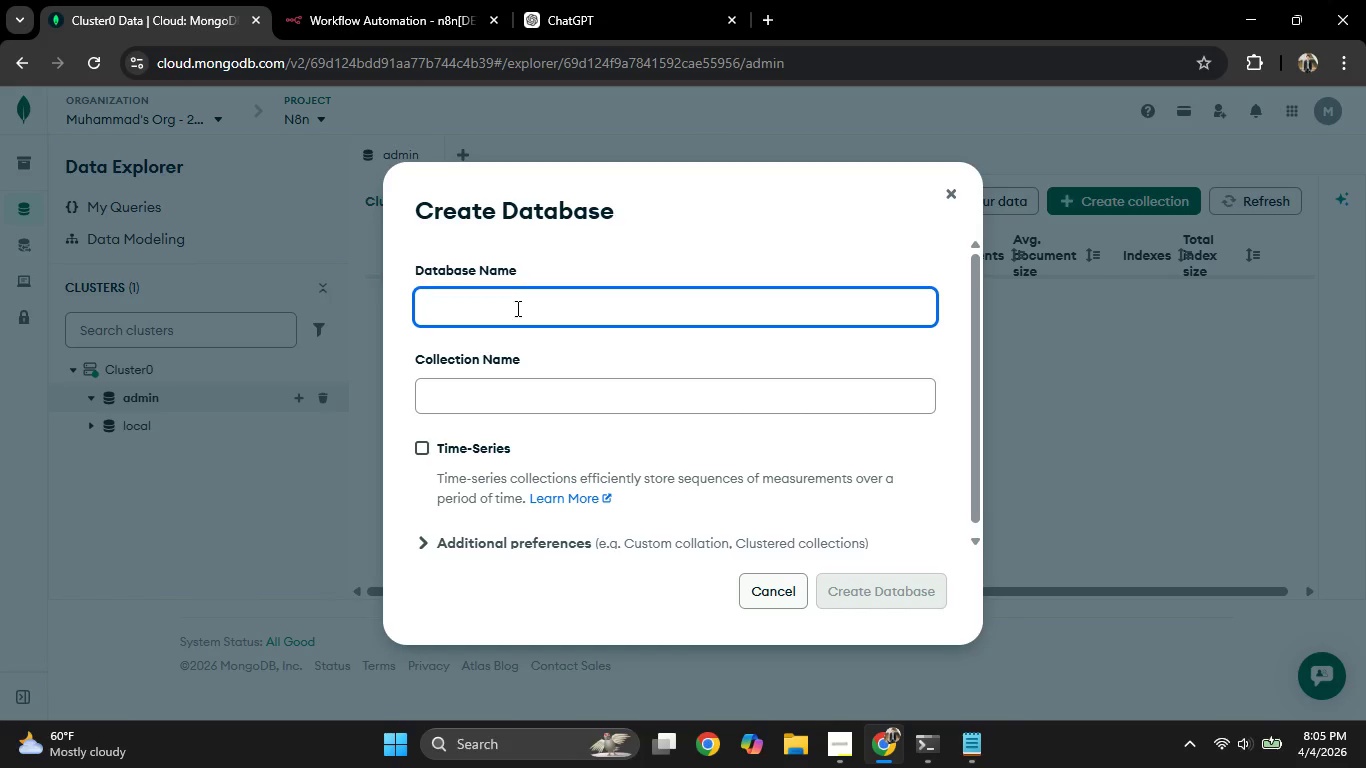 
type(N8)
 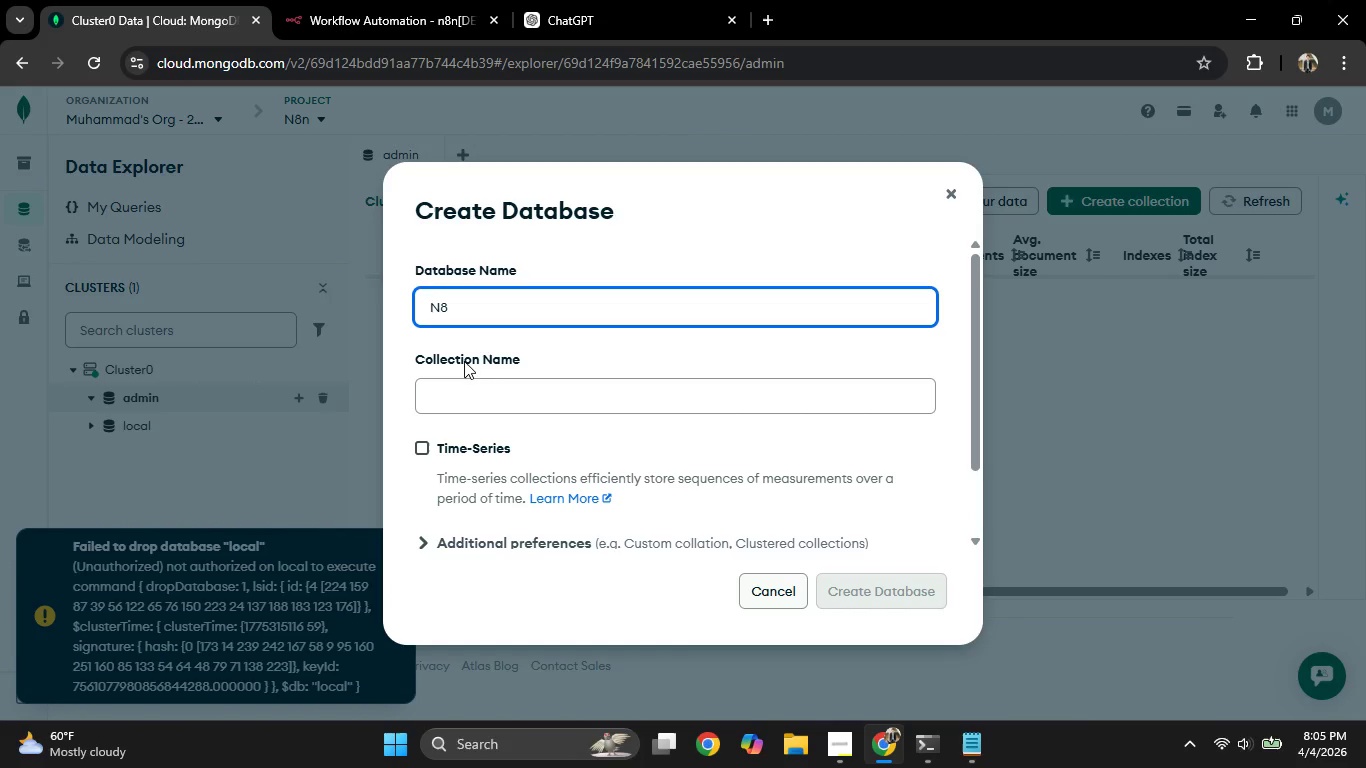 
key(N)
 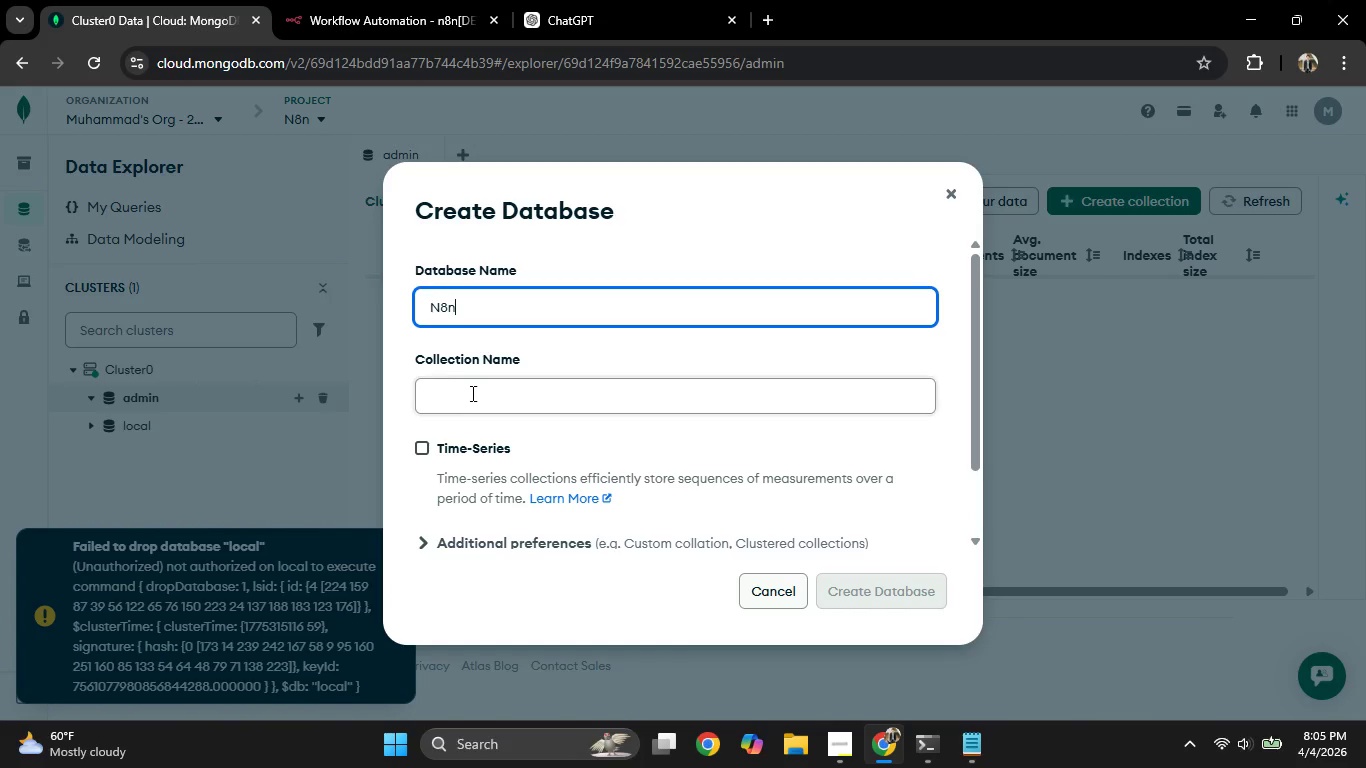 
left_click([472, 394])
 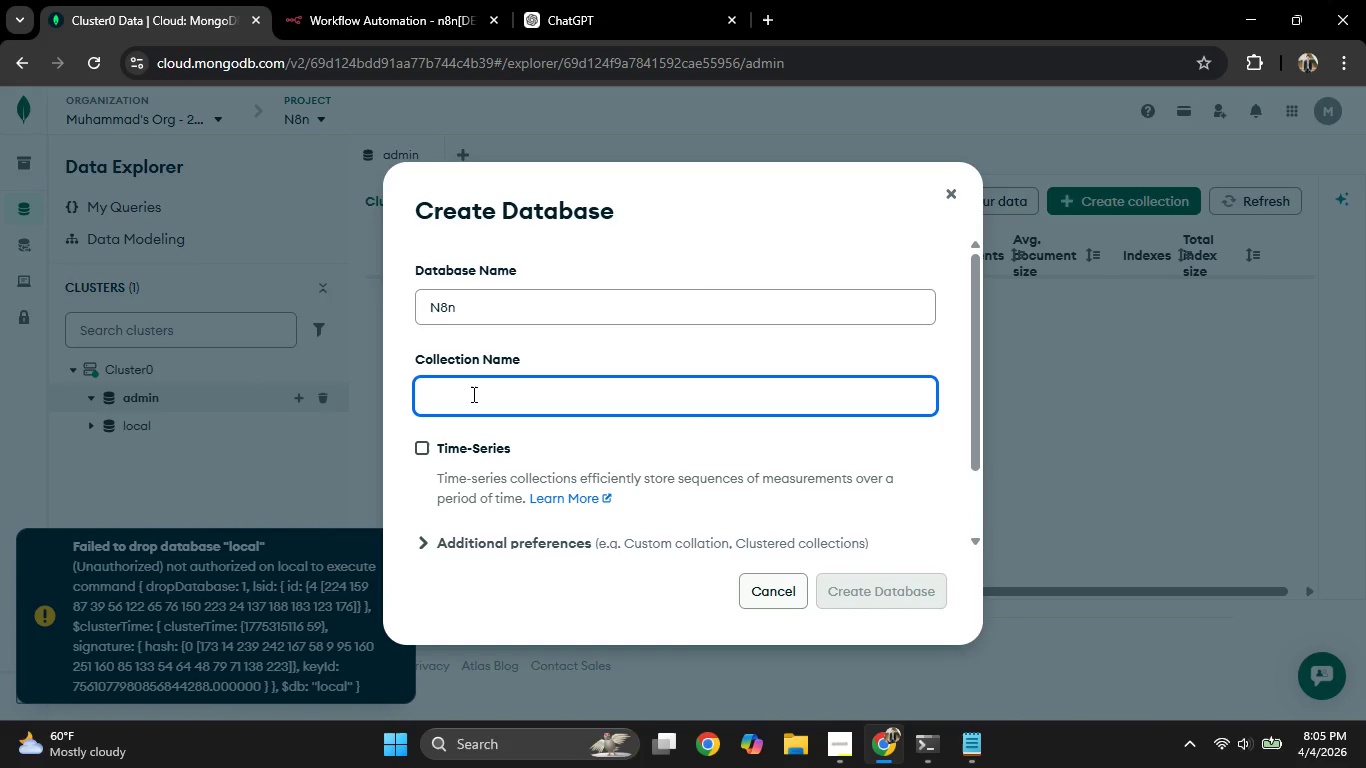 
type(N8)
 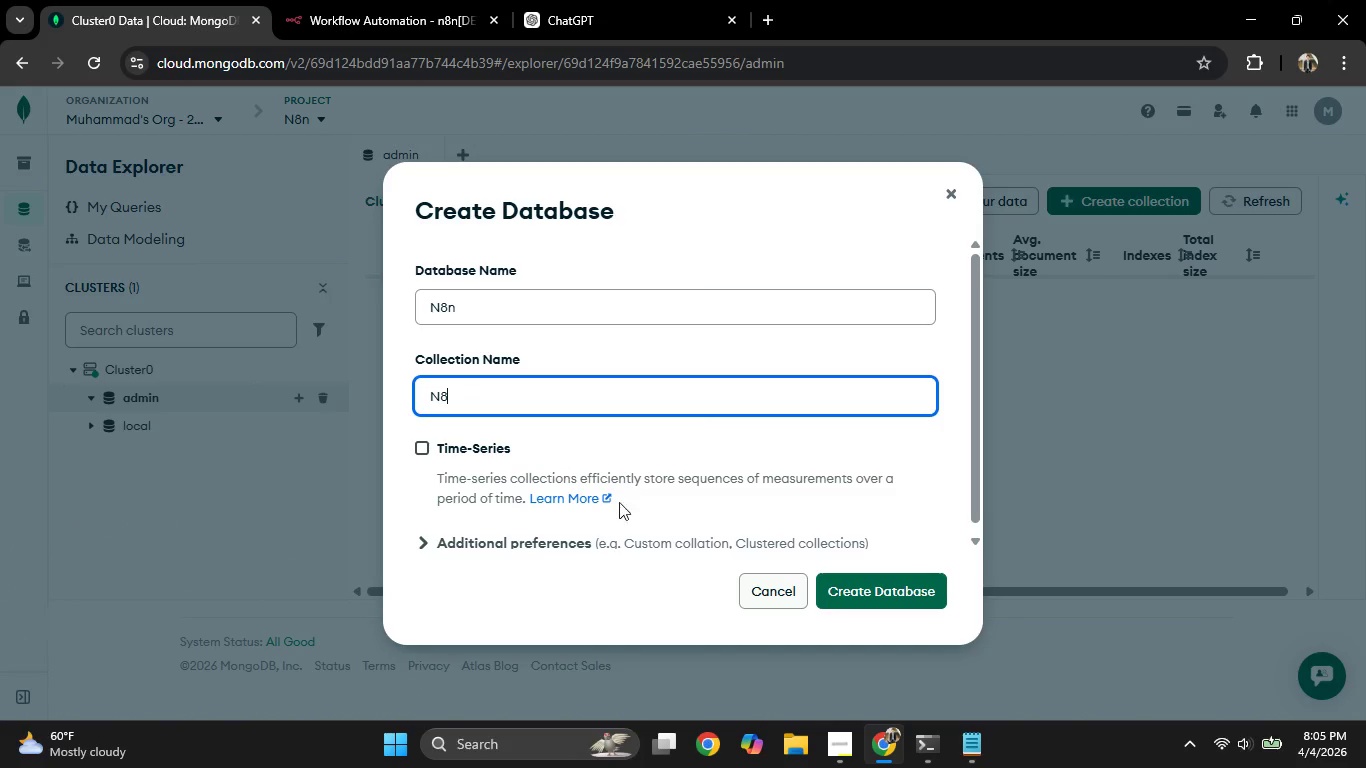 
key(N)
 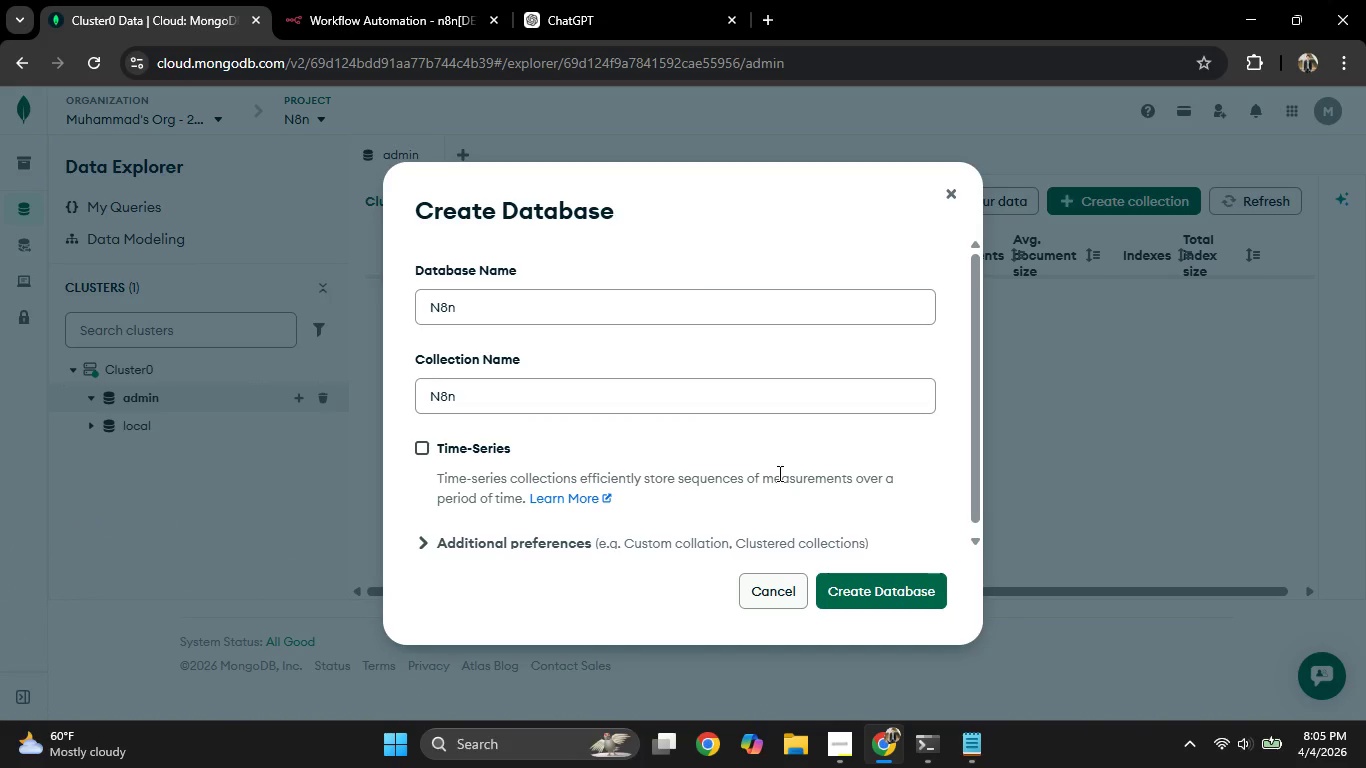 
scroll: coordinate [778, 473], scroll_direction: down, amount: 2.0
 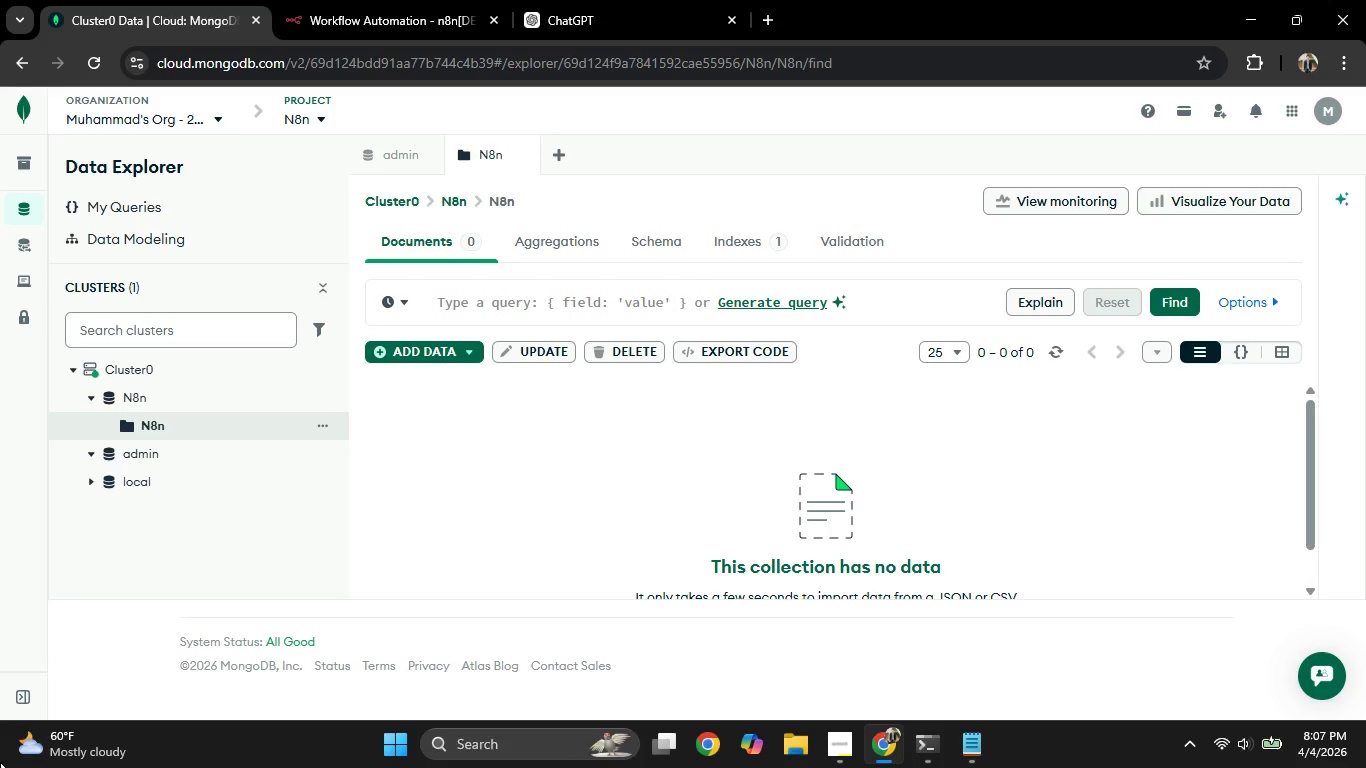 
wait(68.16)
 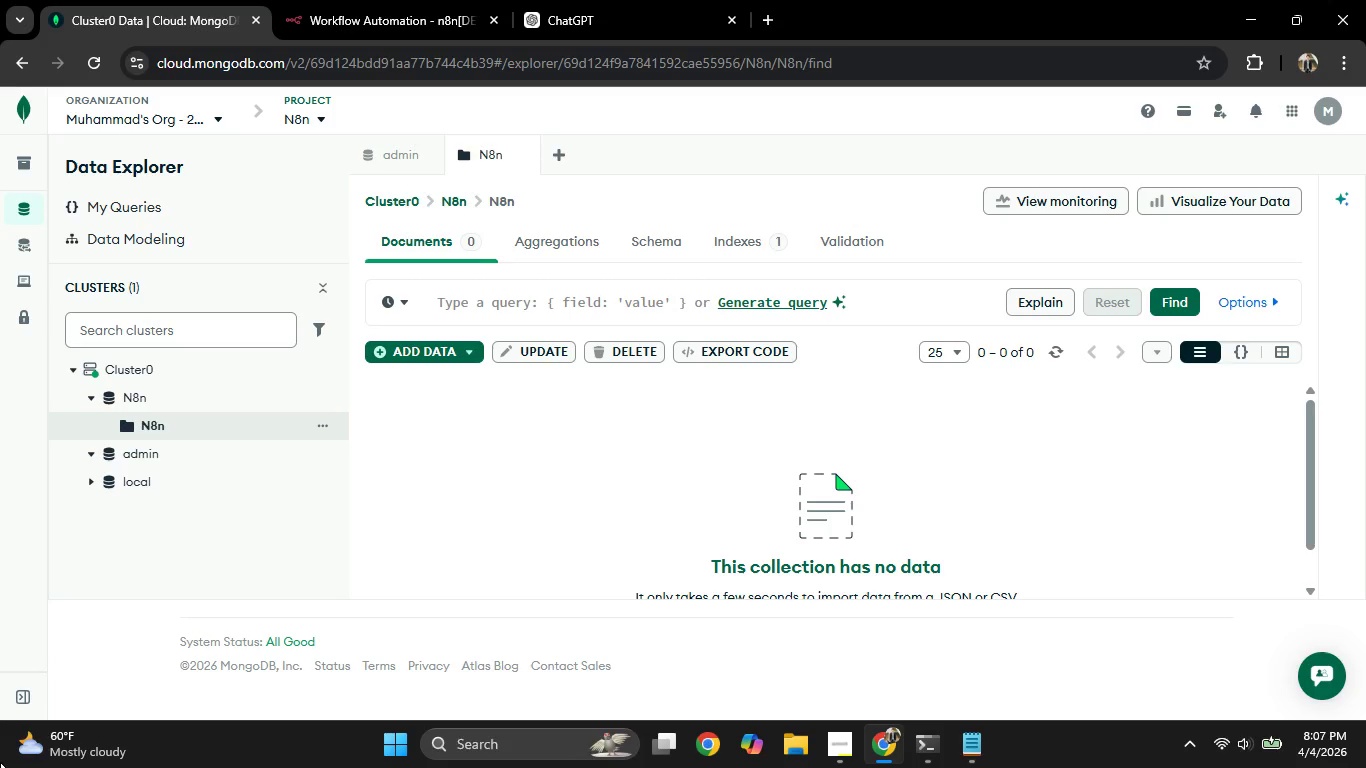 
left_click_drag(start_coordinate=[45, 759], to_coordinate=[192, 728])
 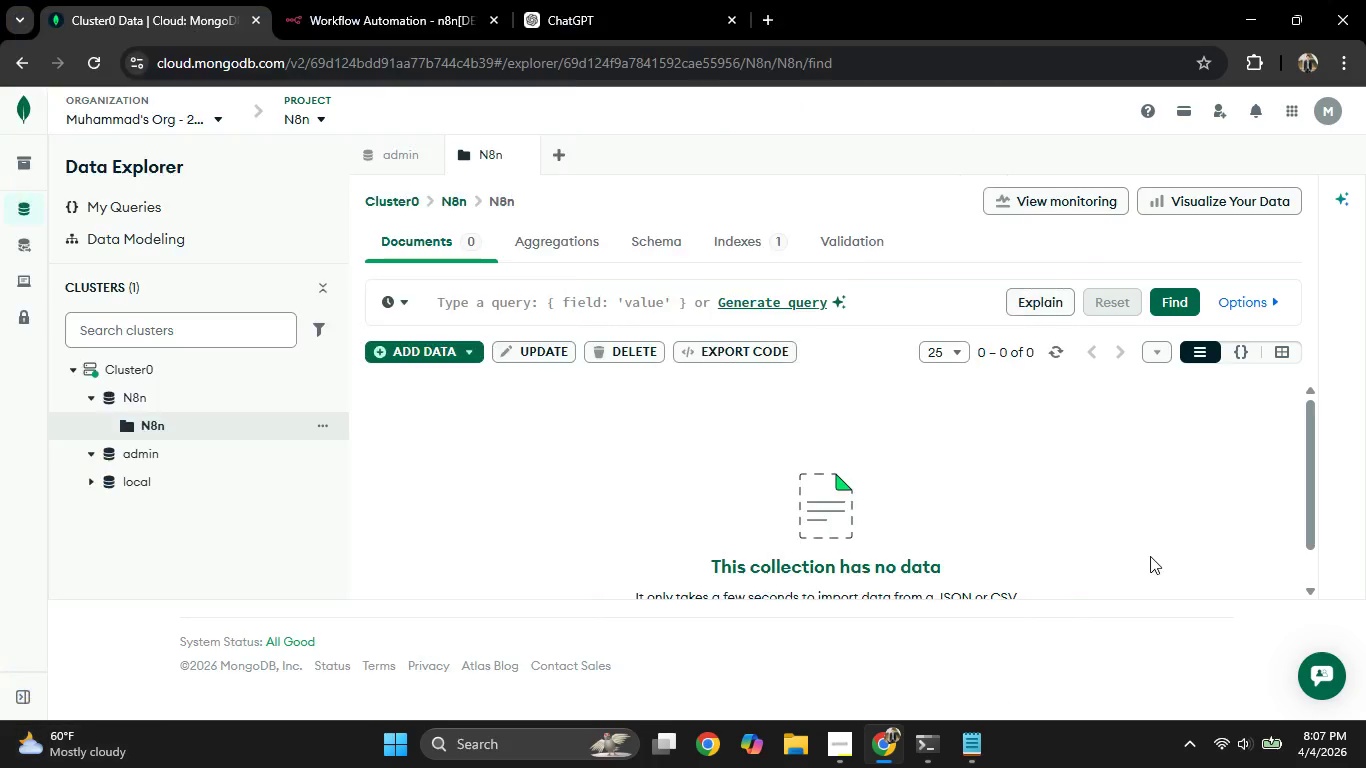 
wait(11.64)
 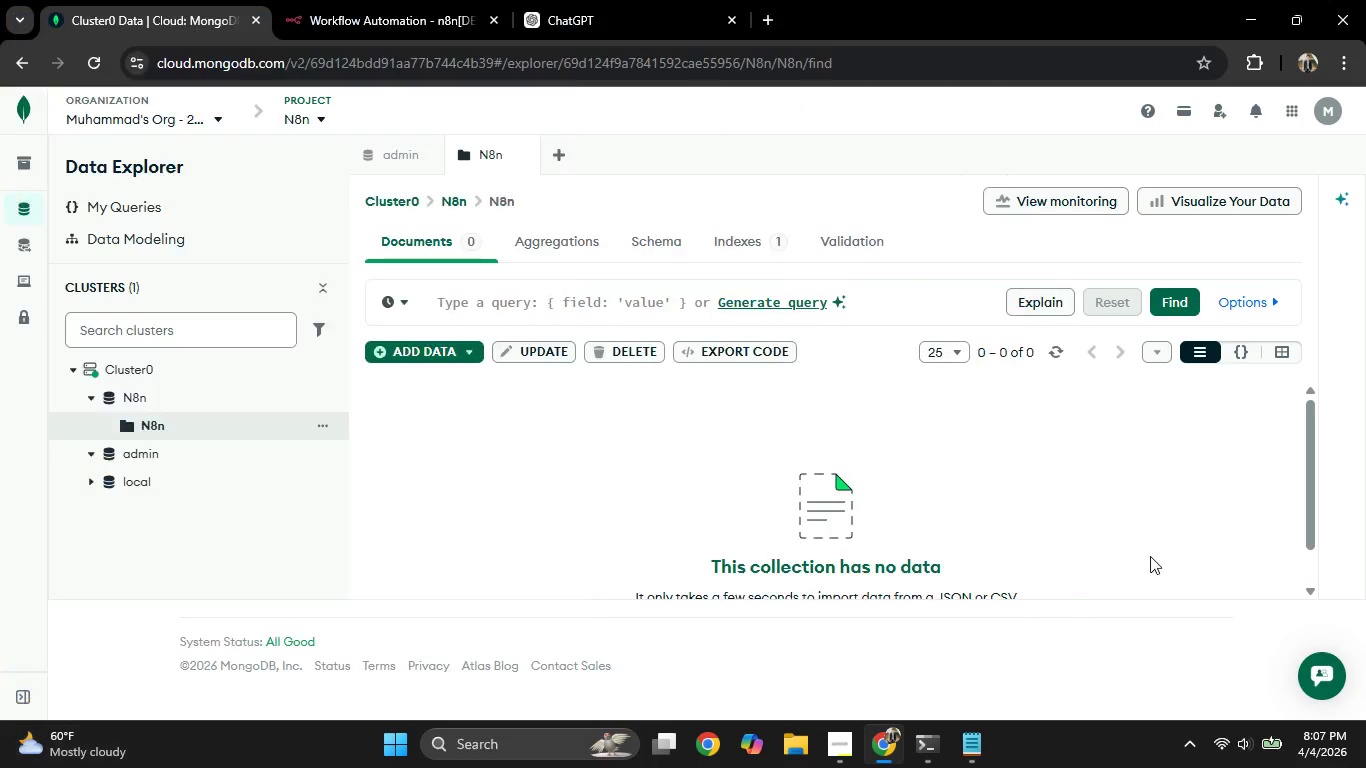 
double_click([391, 1])
 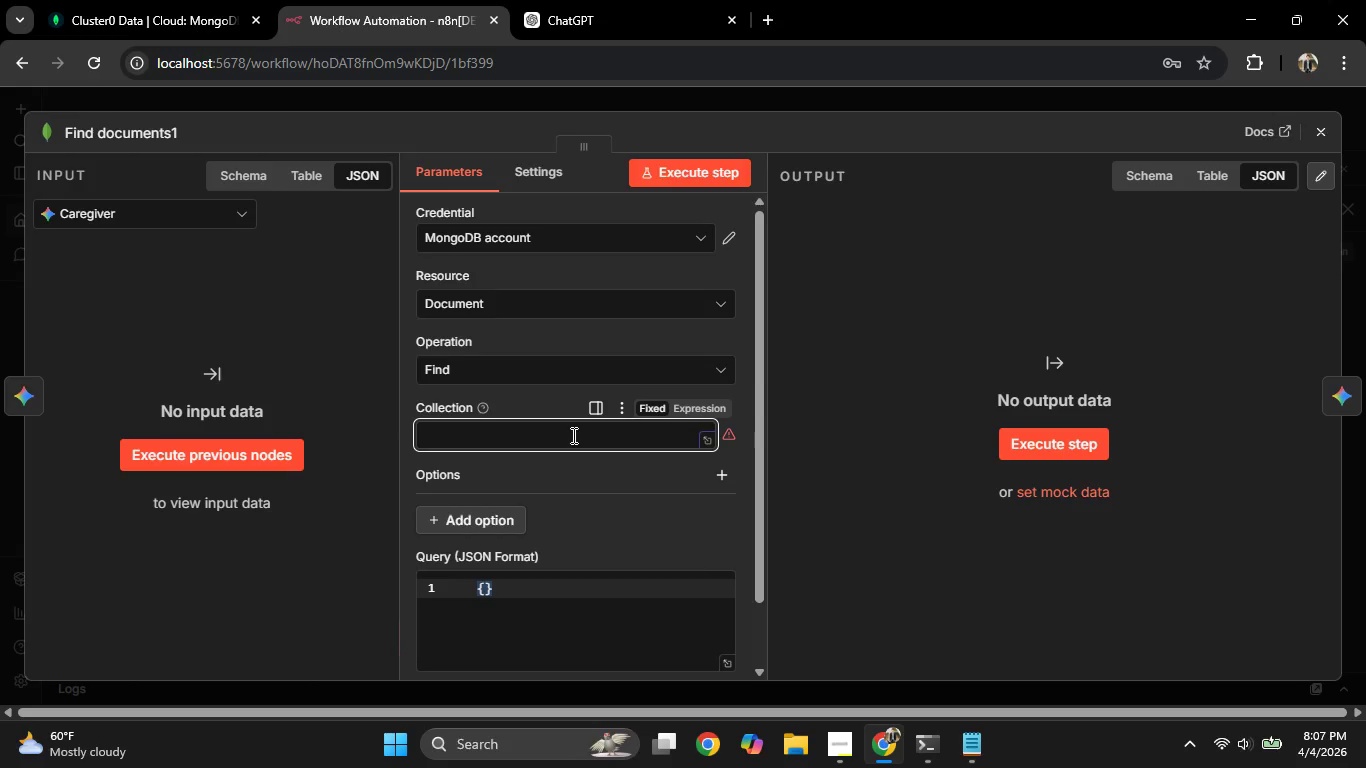 
type(N8)
 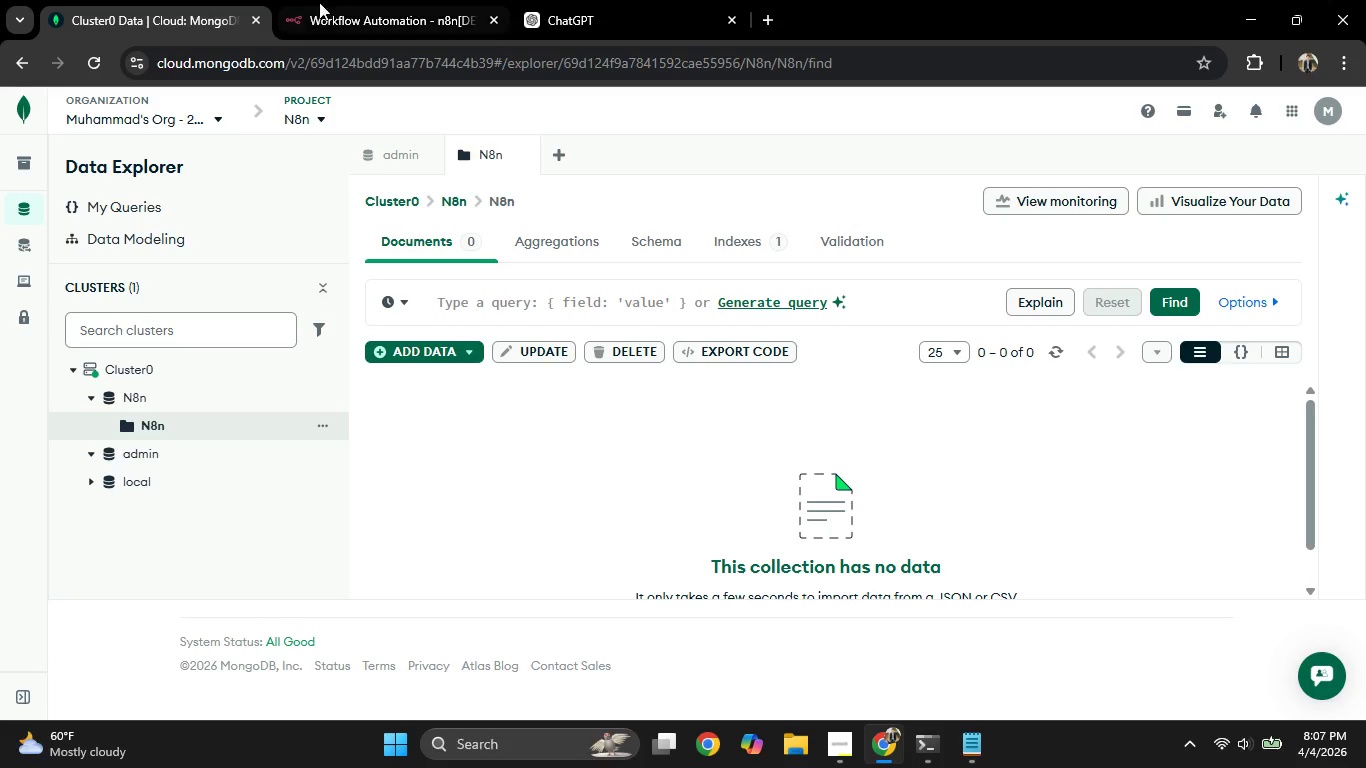 
key(N)
 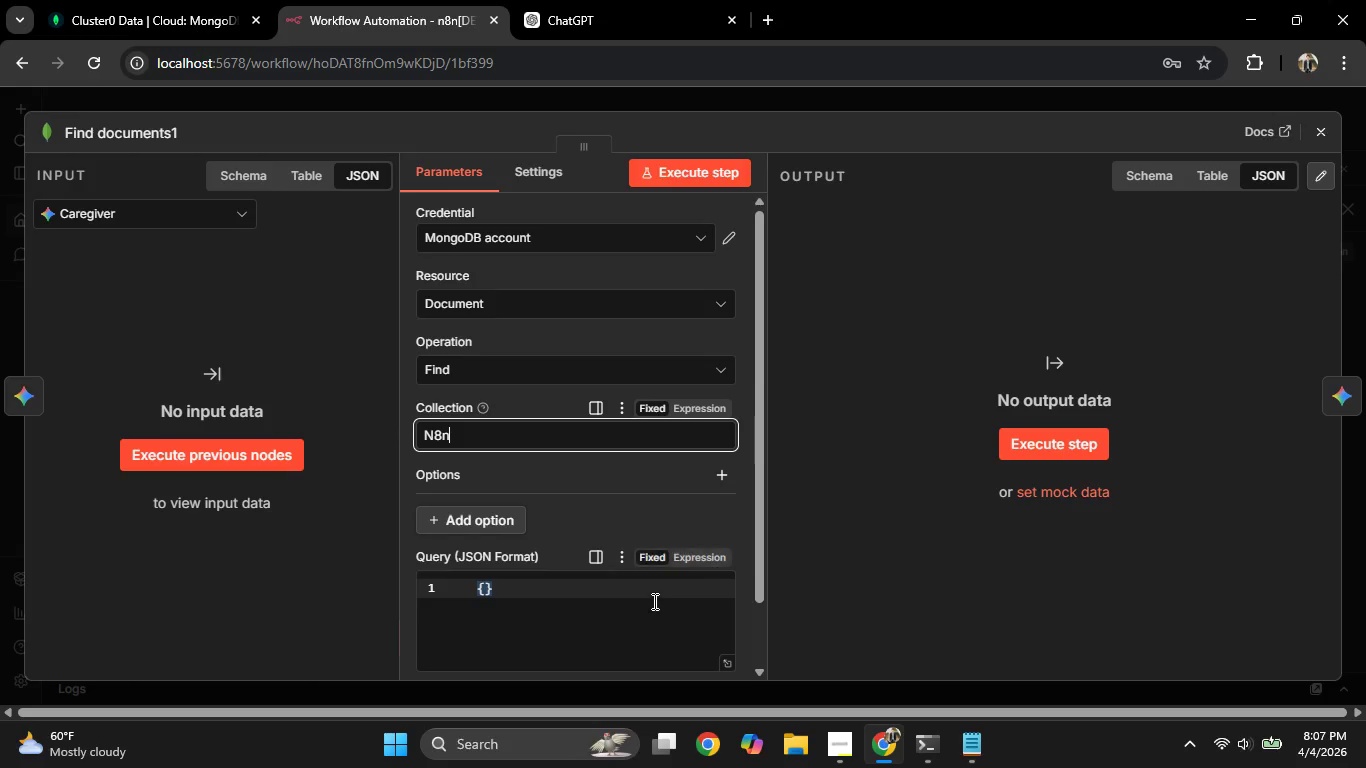 
left_click([575, 570])
 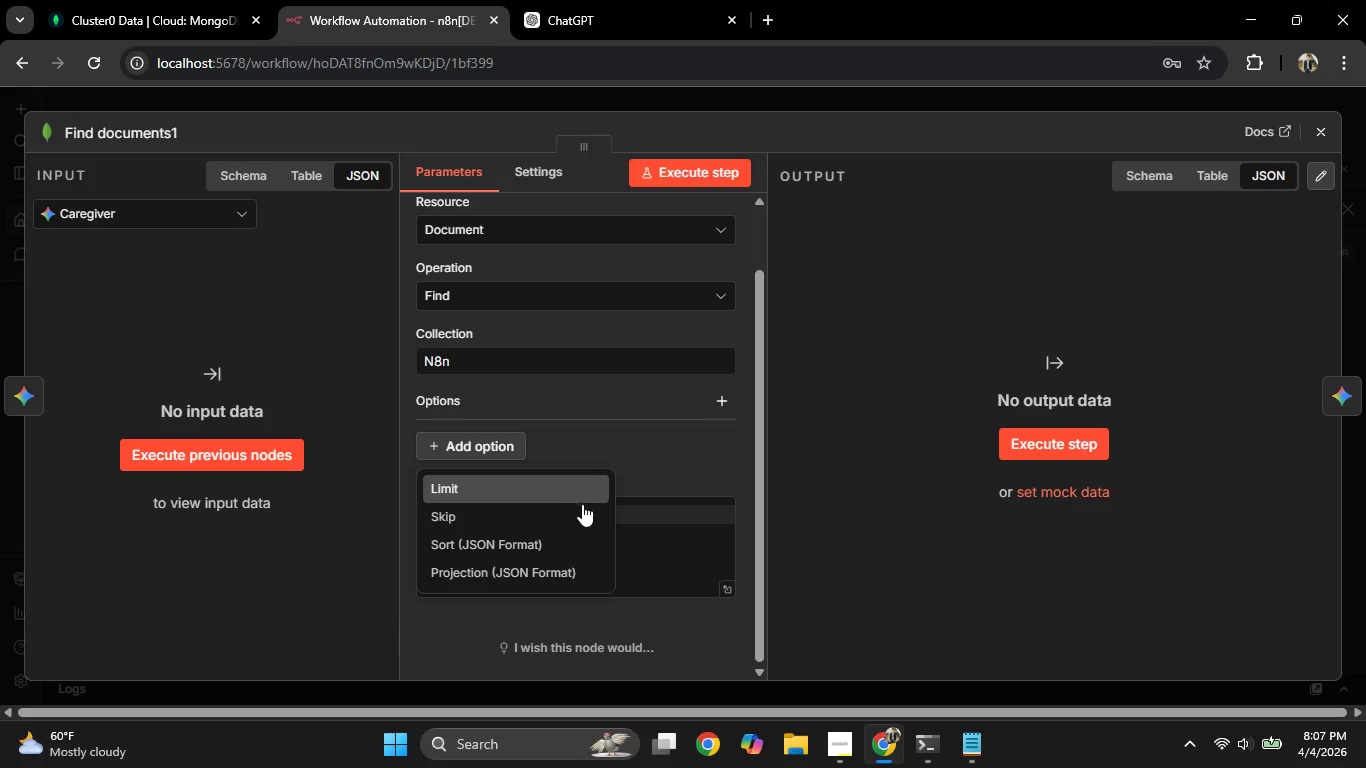 
scroll: coordinate [625, 563], scroll_direction: down, amount: 2.0
 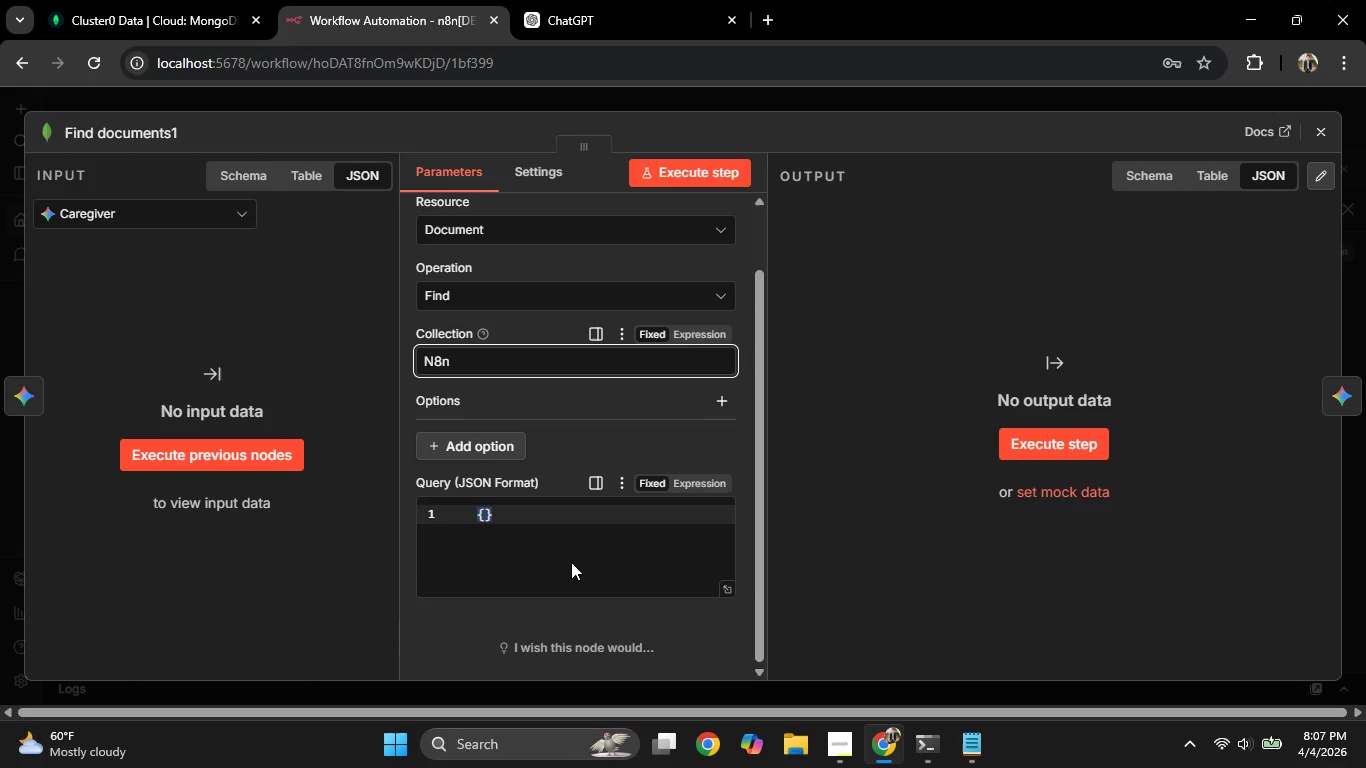 
left_click([682, 463])
 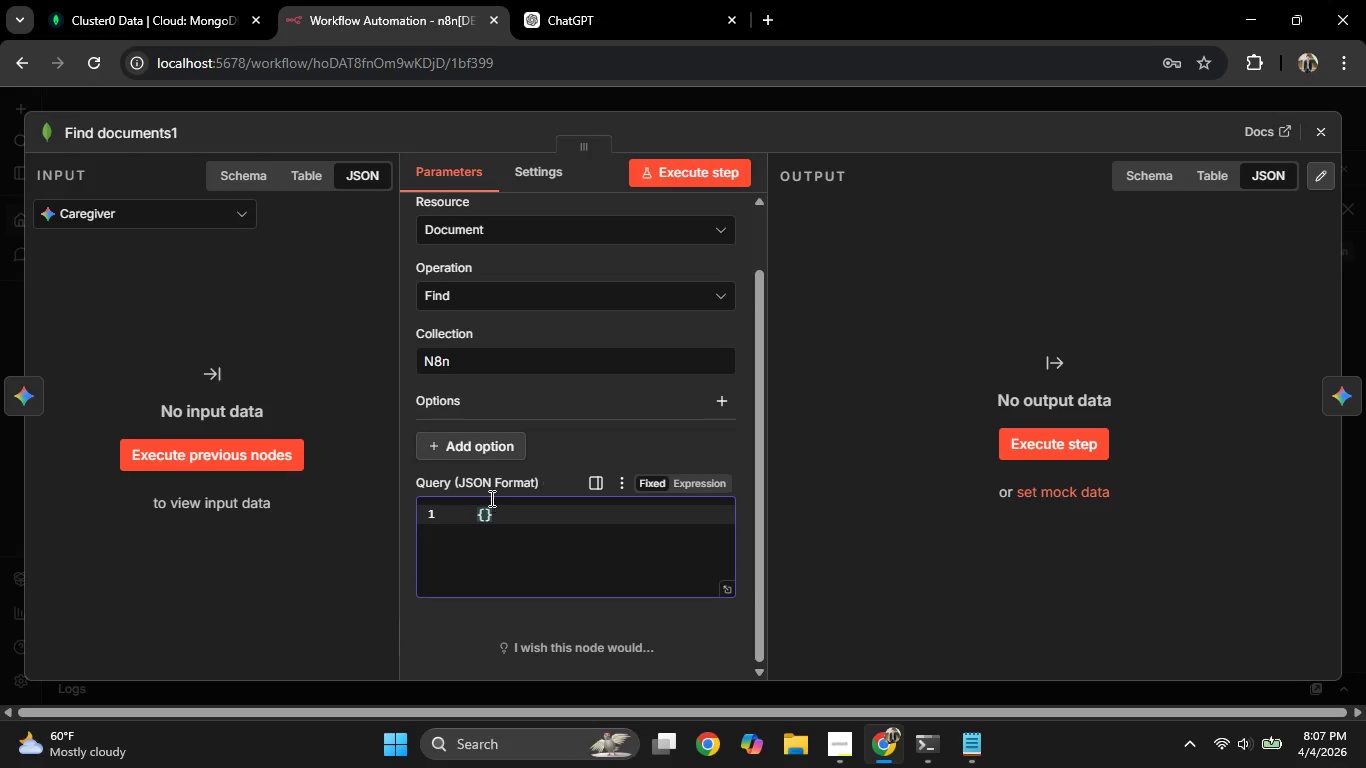 
left_click([484, 514])
 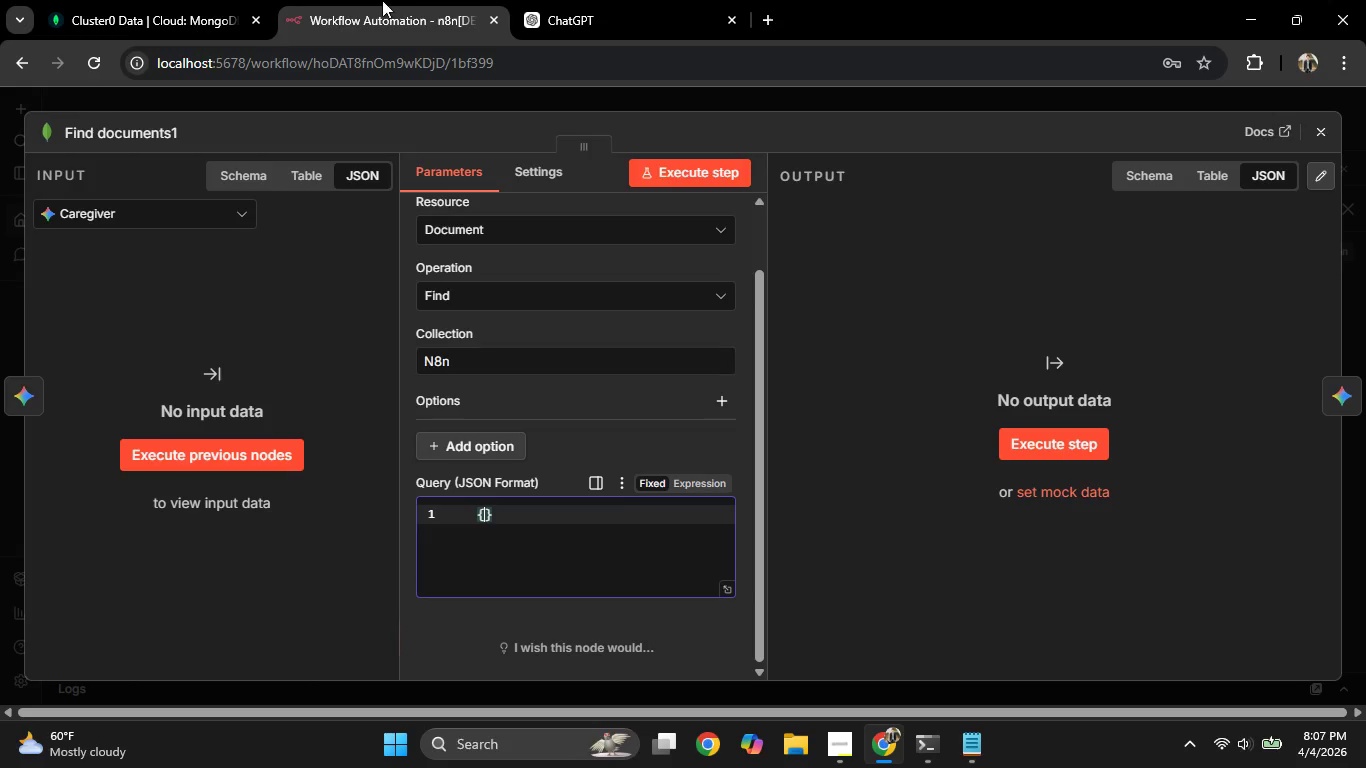 
double_click([382, 1])
 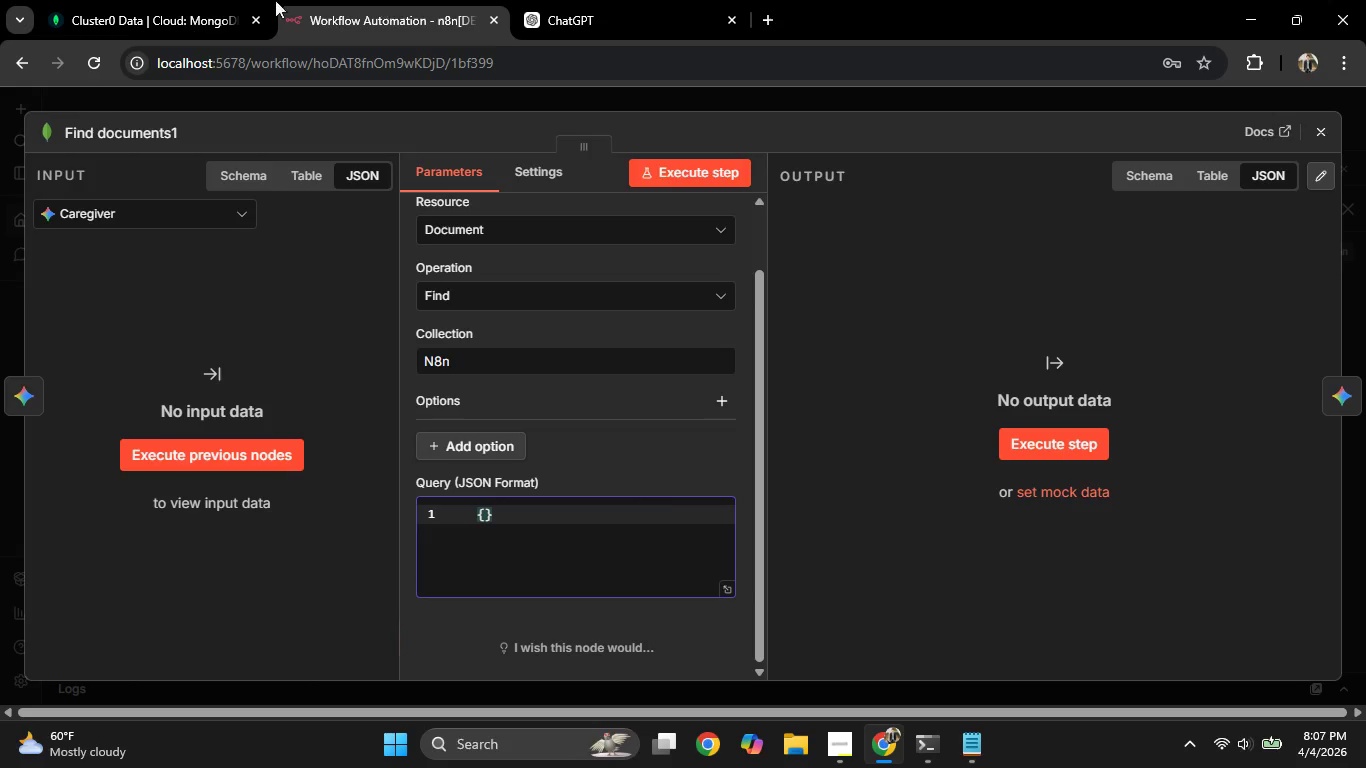 
triple_click([178, 0])
 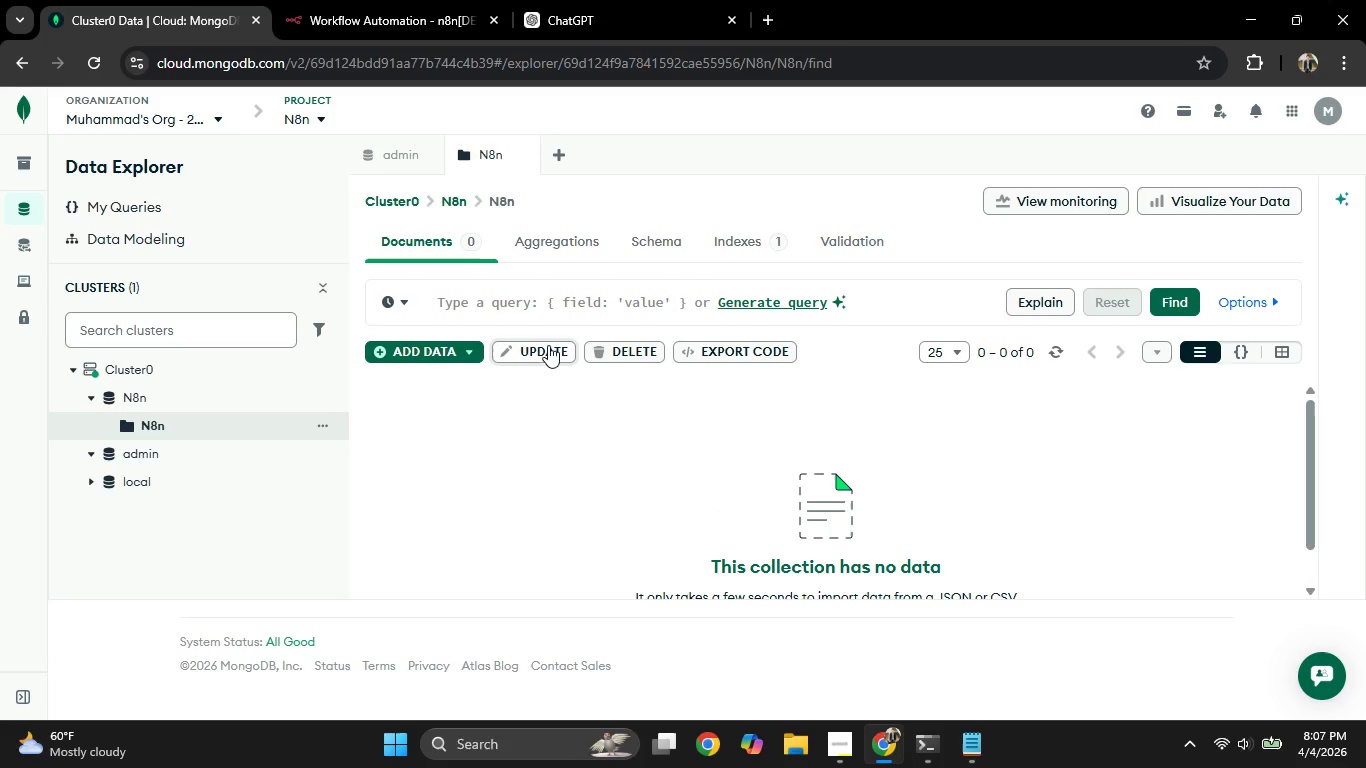 
mouse_move([448, 359])
 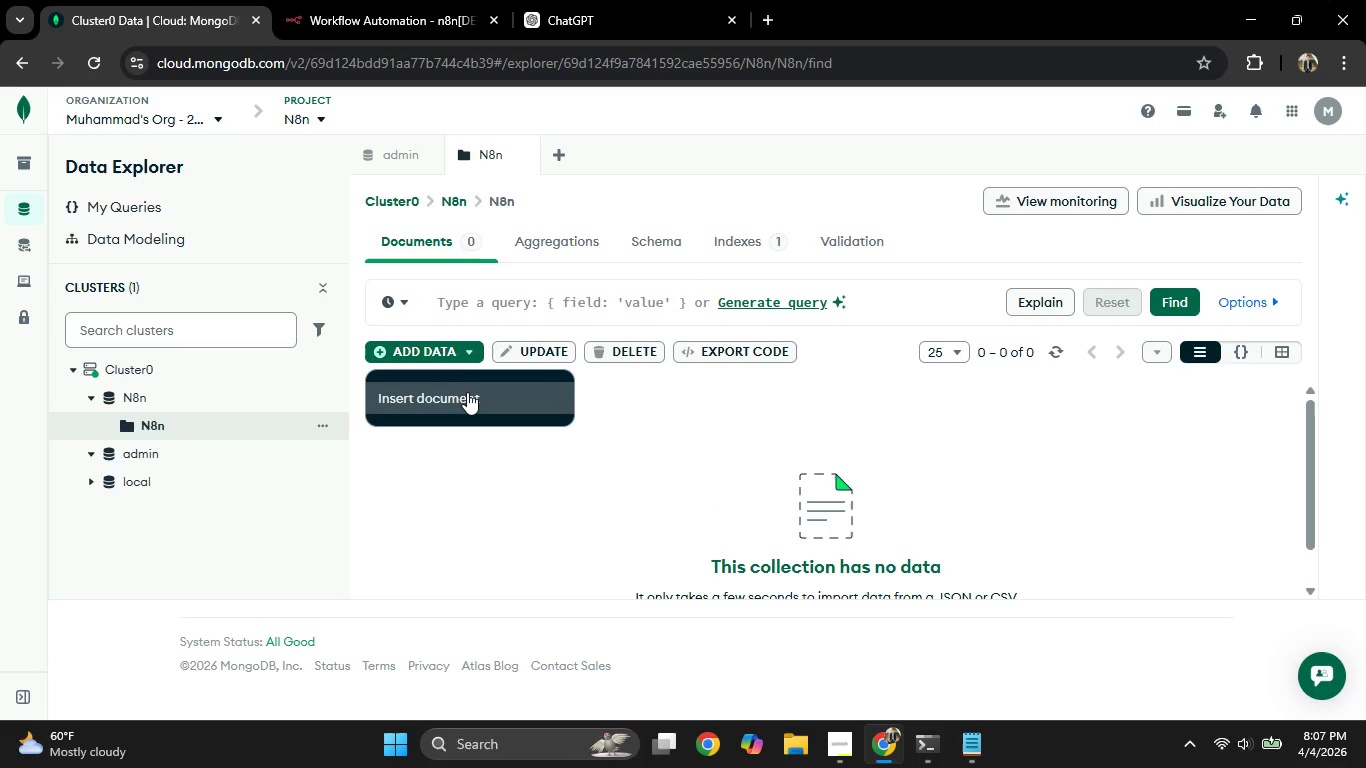 
left_click([467, 394])
 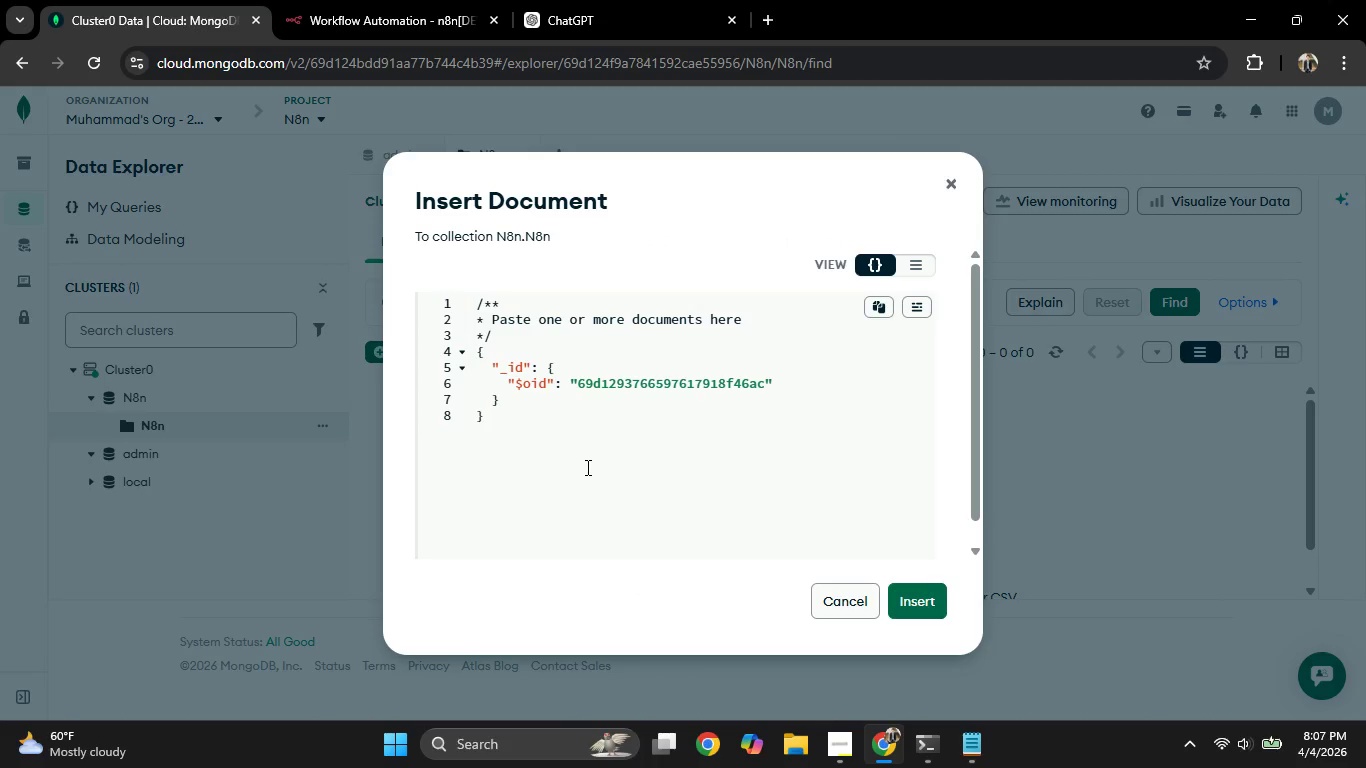 
left_click([586, 467])
 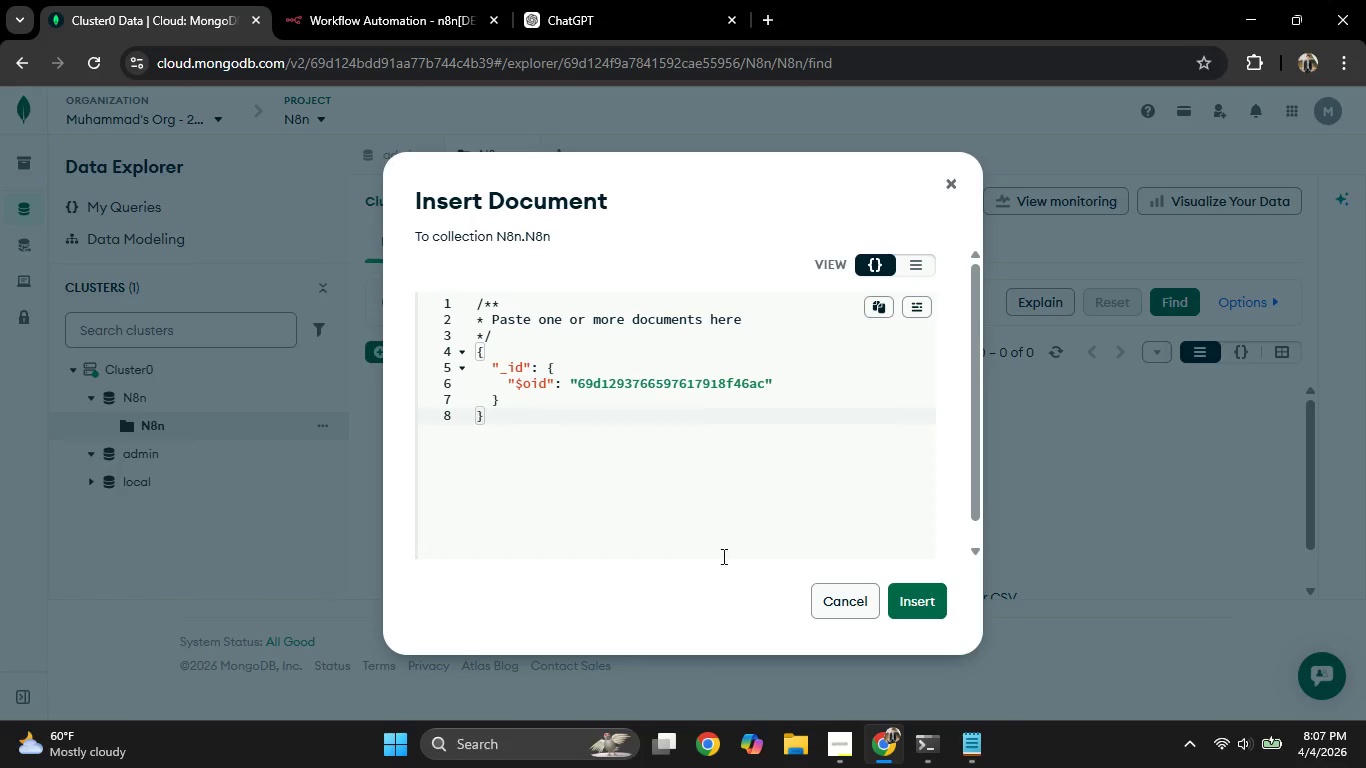 
left_click([632, 1])
 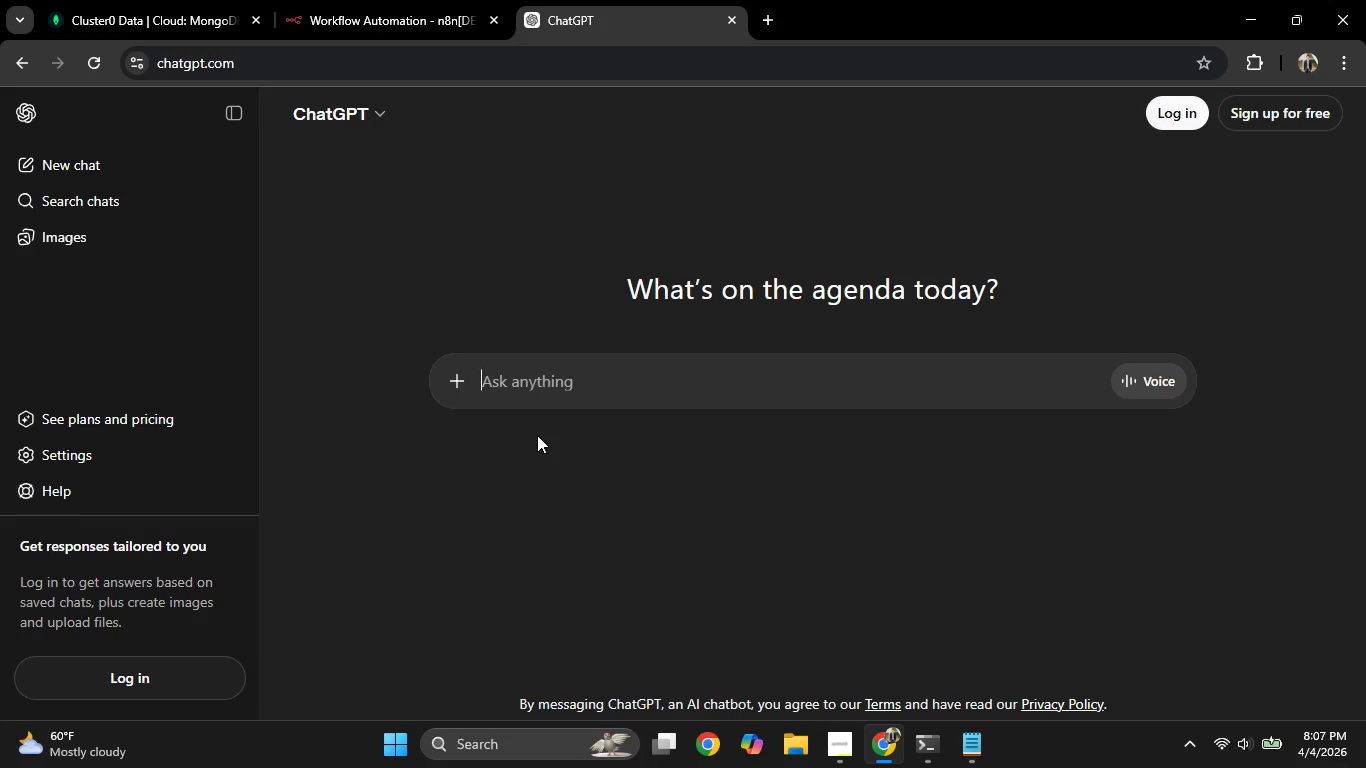 
type(Want to inset )
key(Backspace)
key(Backspace)
key(Backspace)
type(r)
 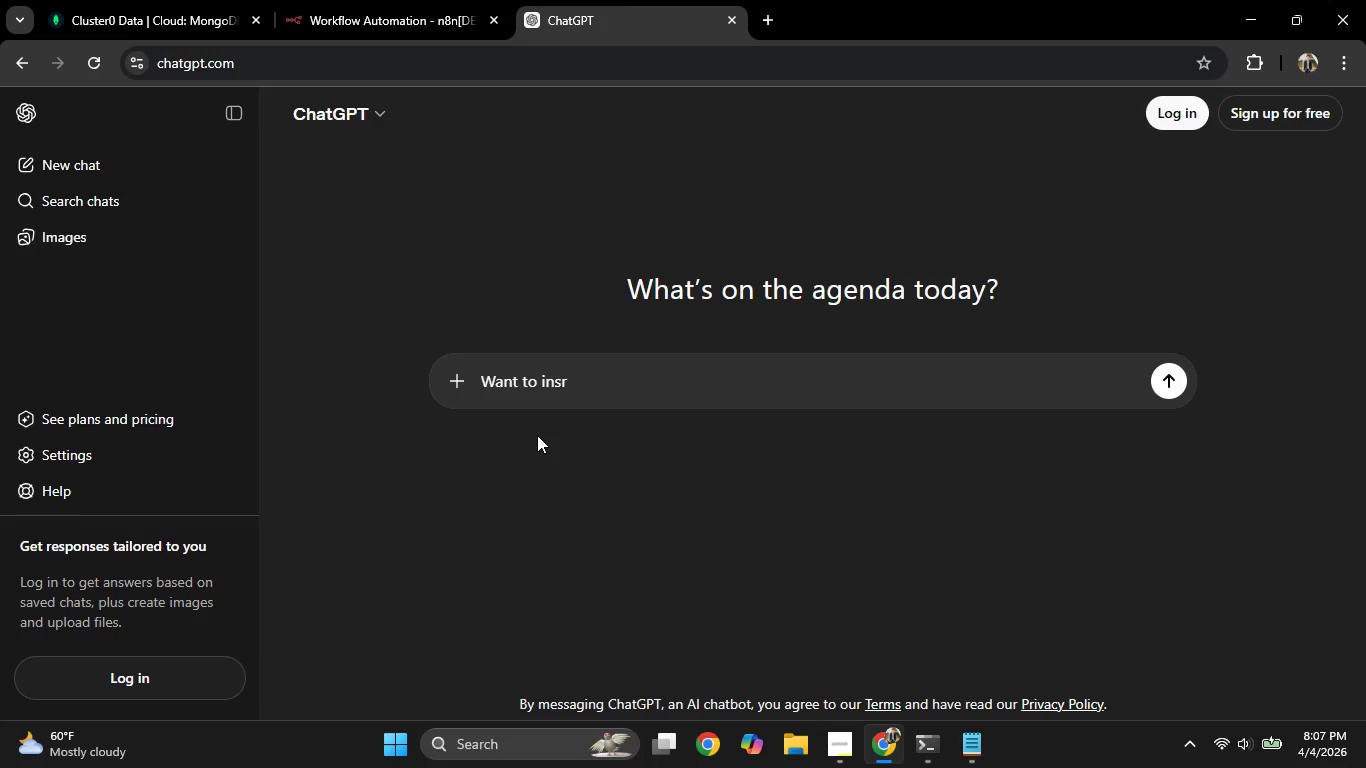 
key(Control+ControlLeft)
 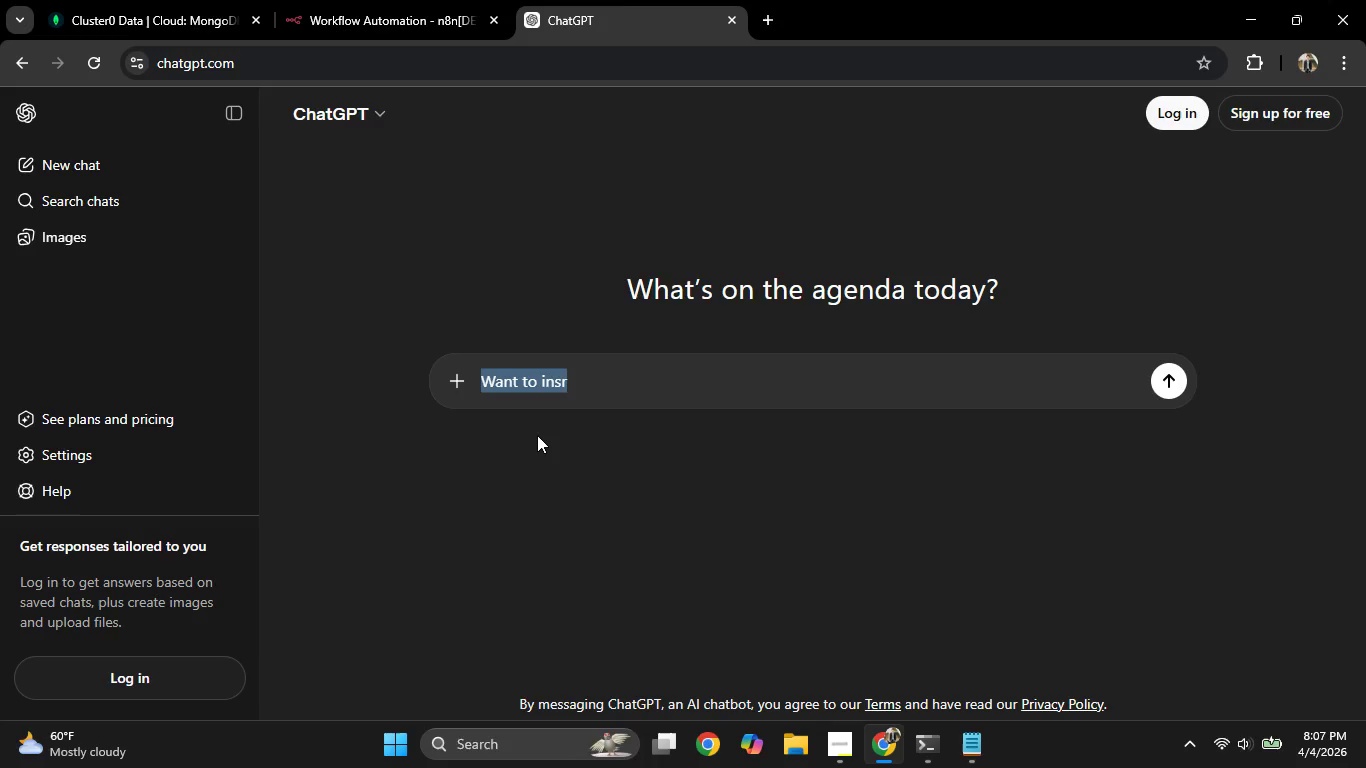 
key(Control+A)
 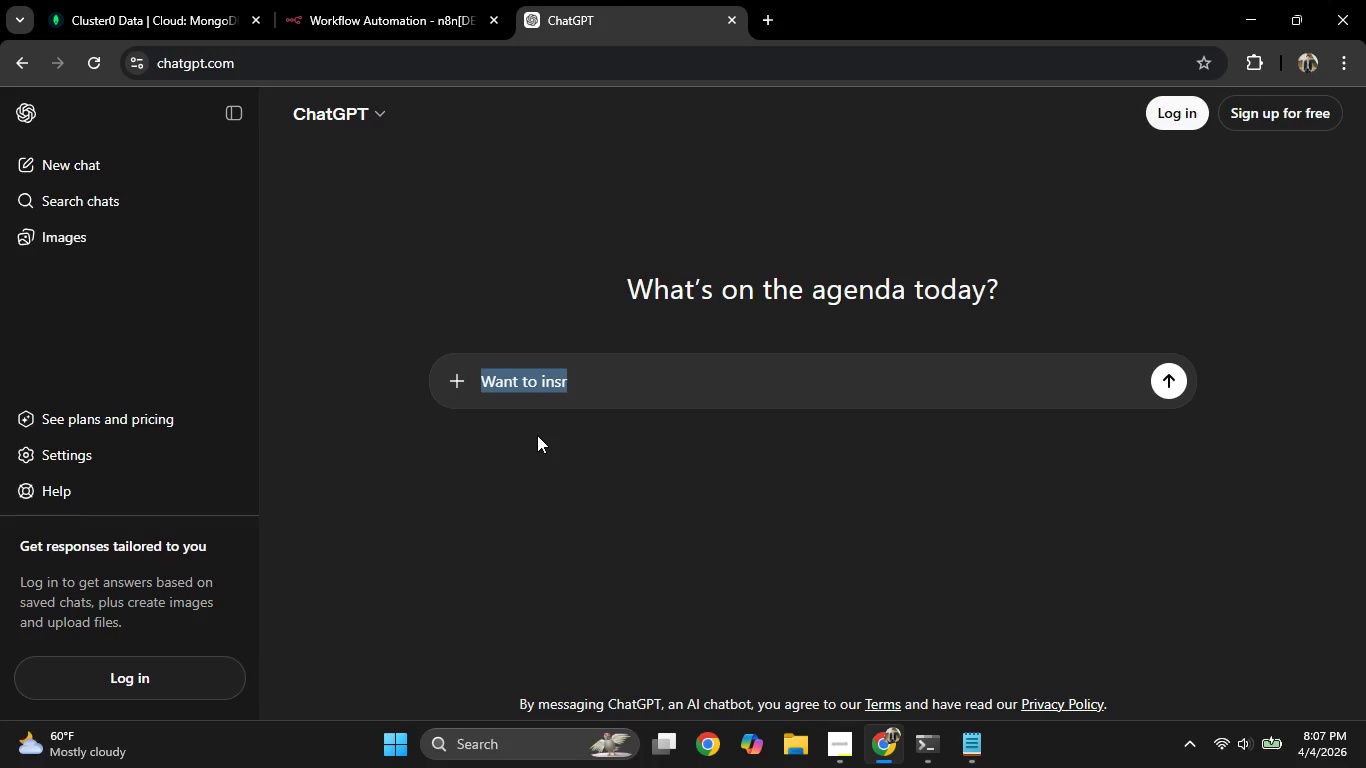 
type(I want to insert list of 10 client with thier name and short prf)
key(Backspace)
type(ofile bio give a mongo DB query to insert it)
 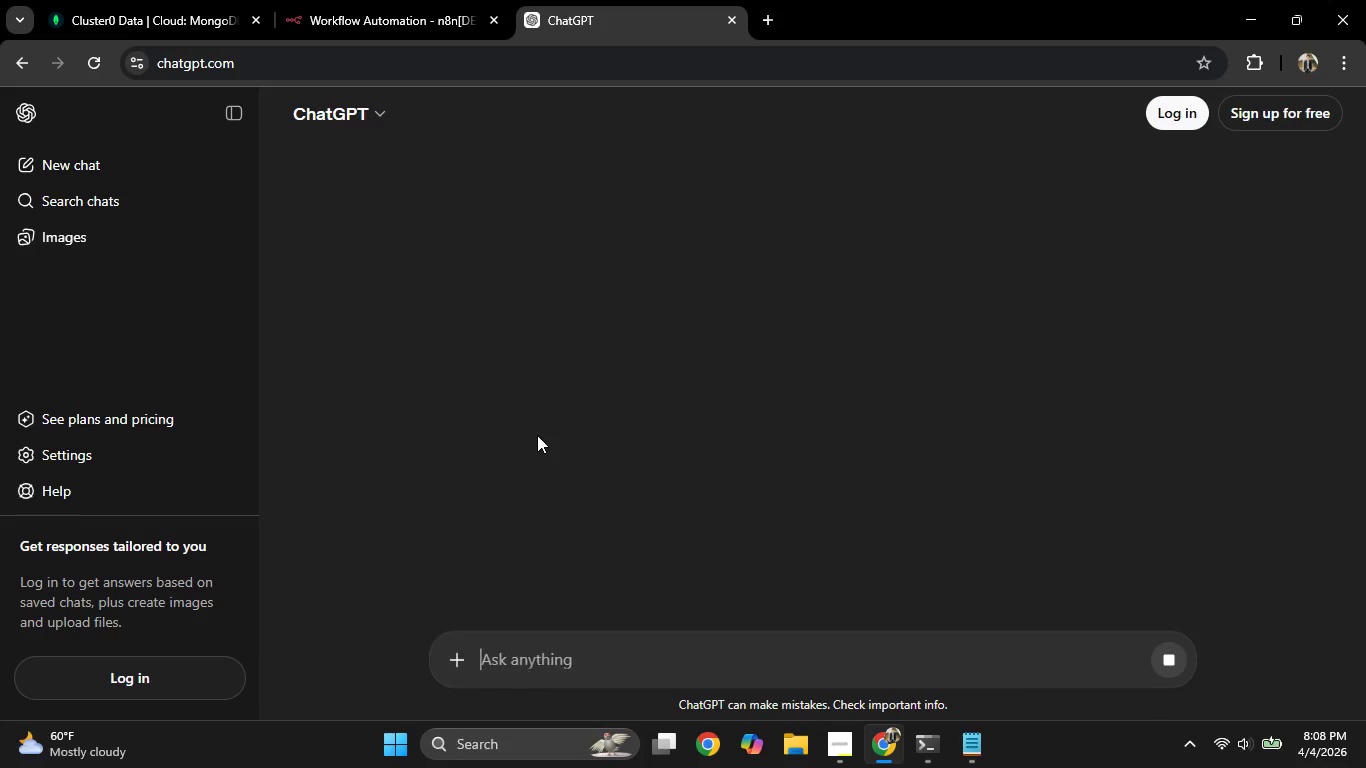 
 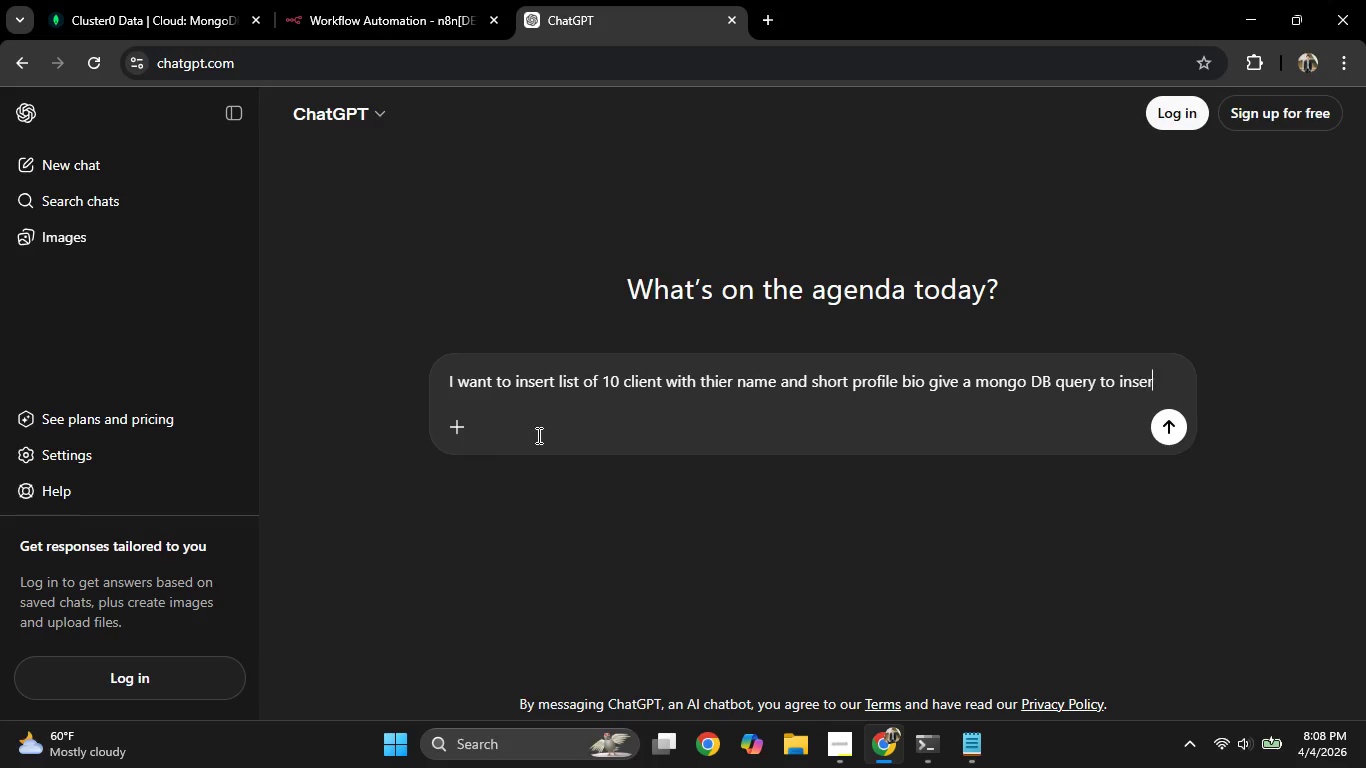 
key(Enter)
 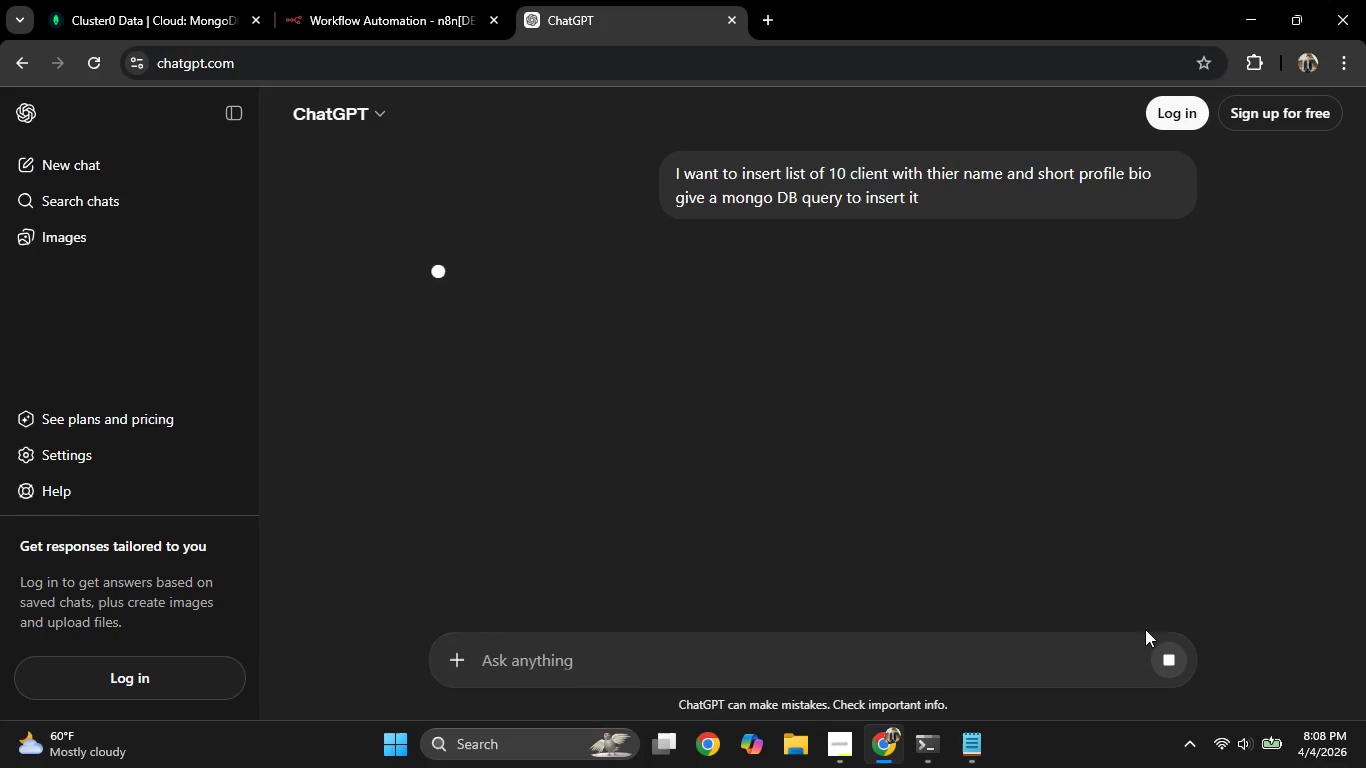 
left_click([1177, 670])
 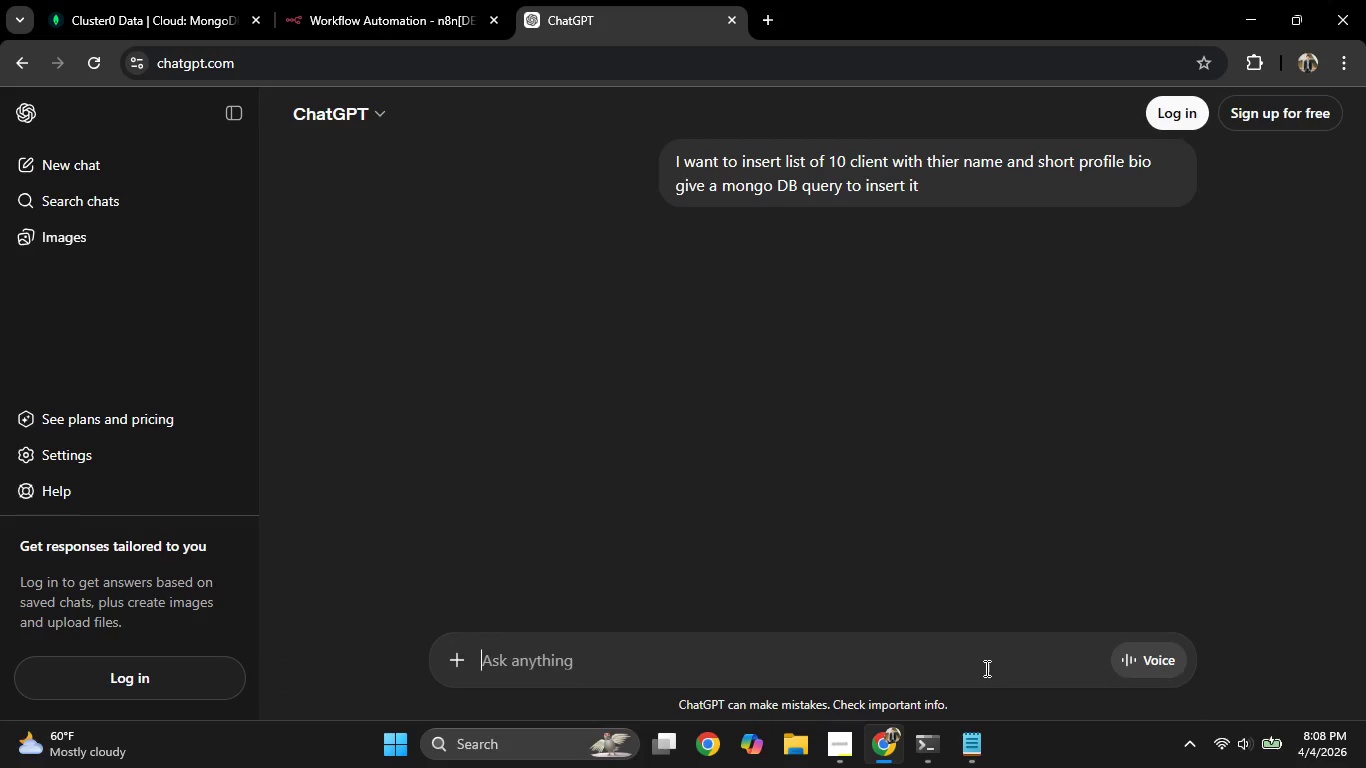 
left_click([979, 669])
 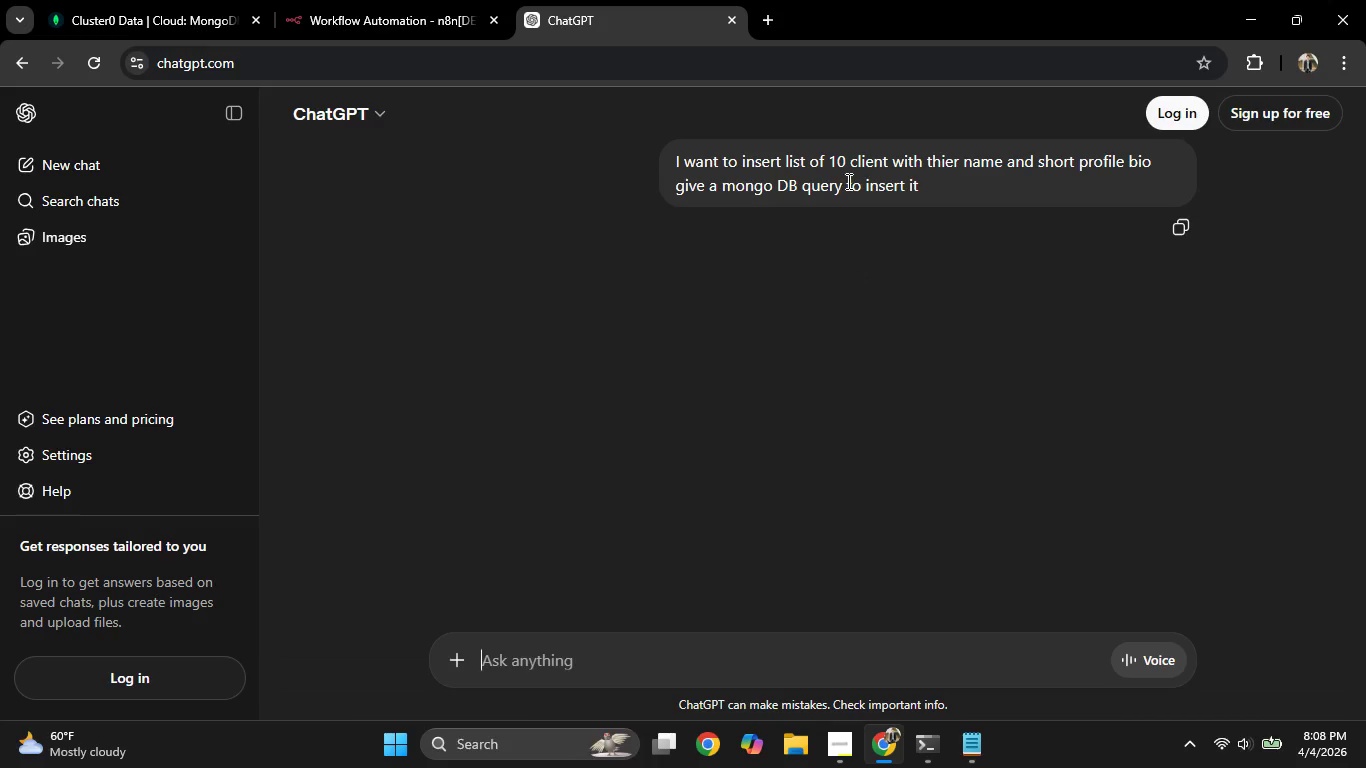 
double_click([847, 181])
 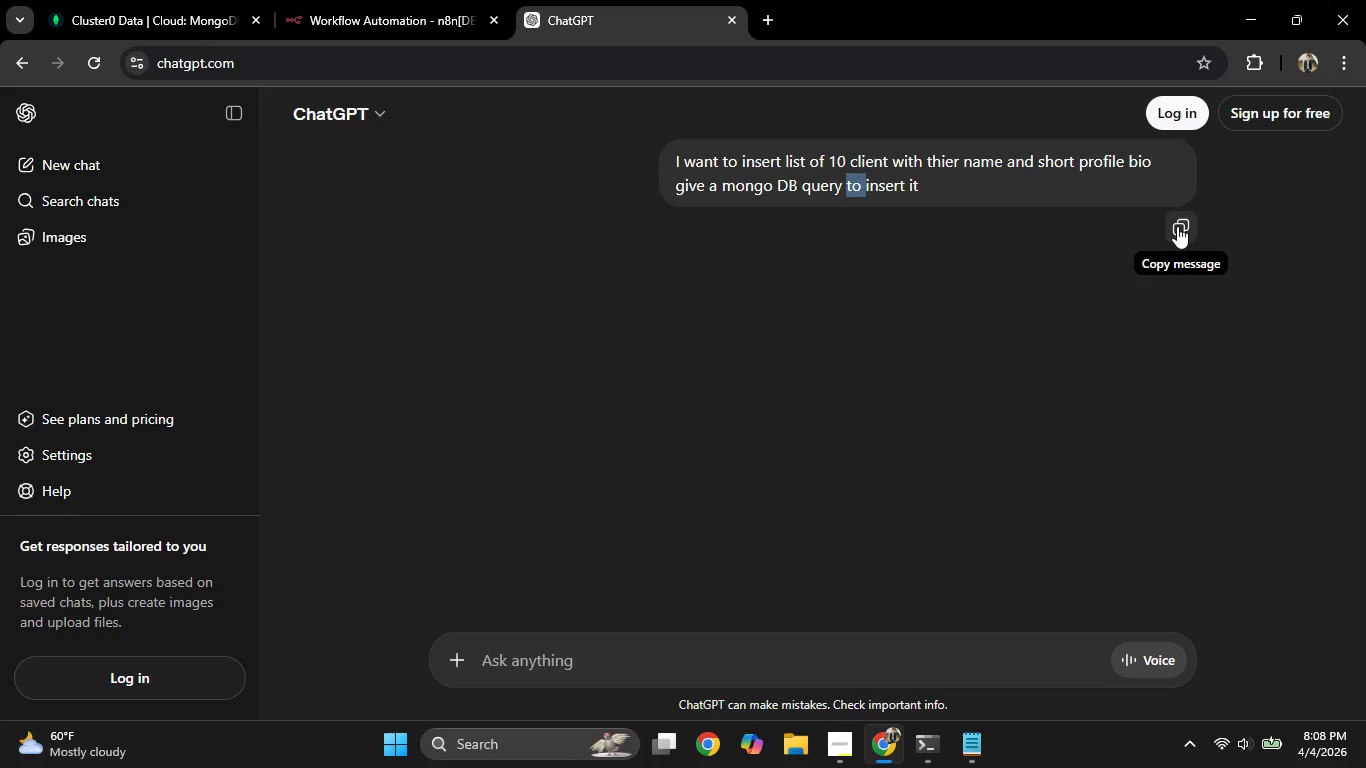 
left_click([1182, 222])
 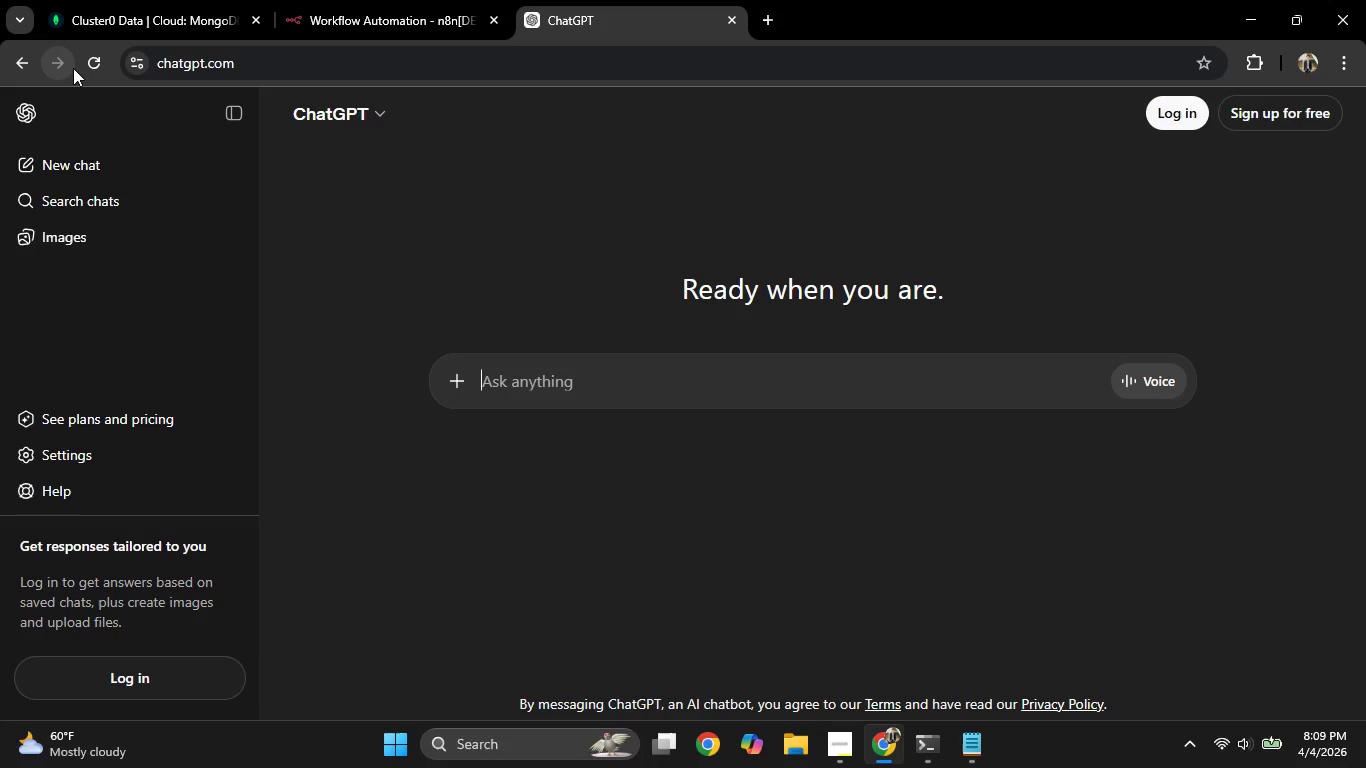 
wait(65.33)
 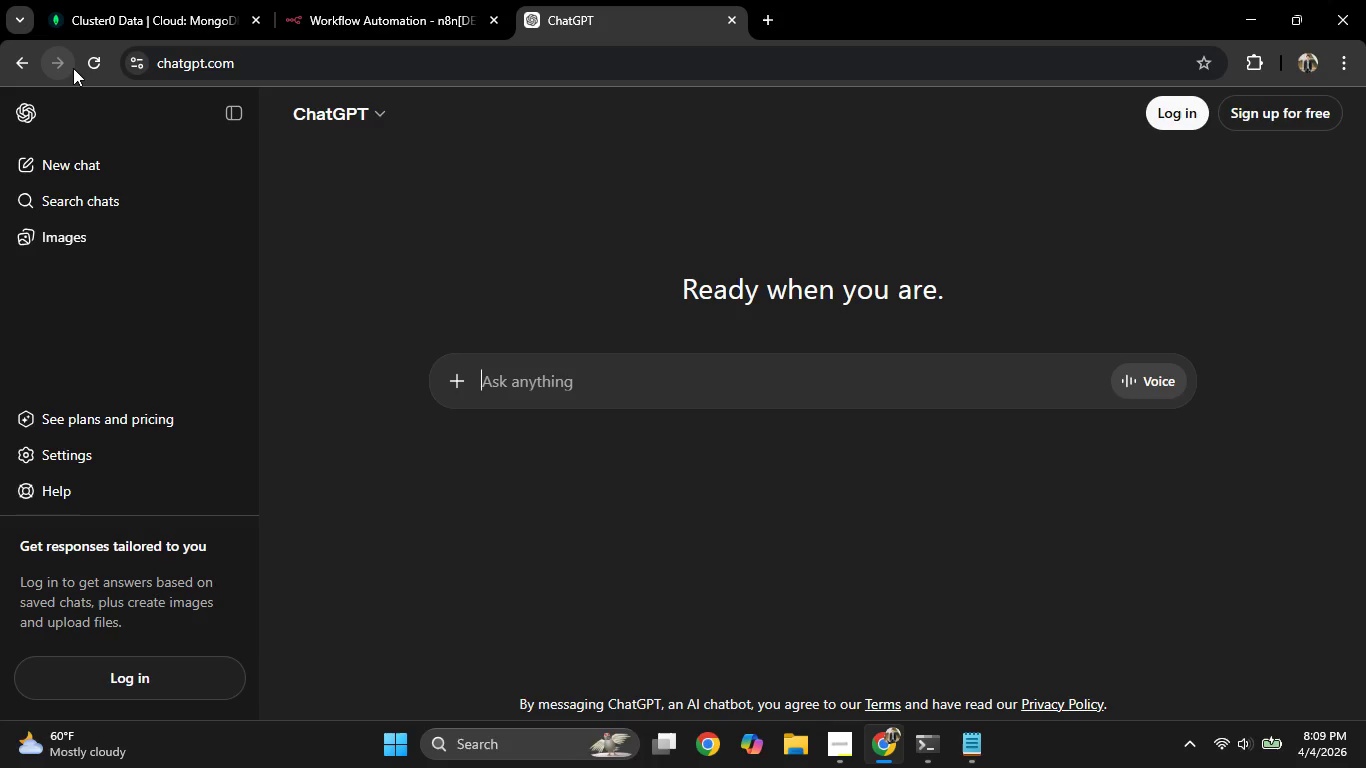 
hold_key(key=ShiftLeft, duration=0.33)
 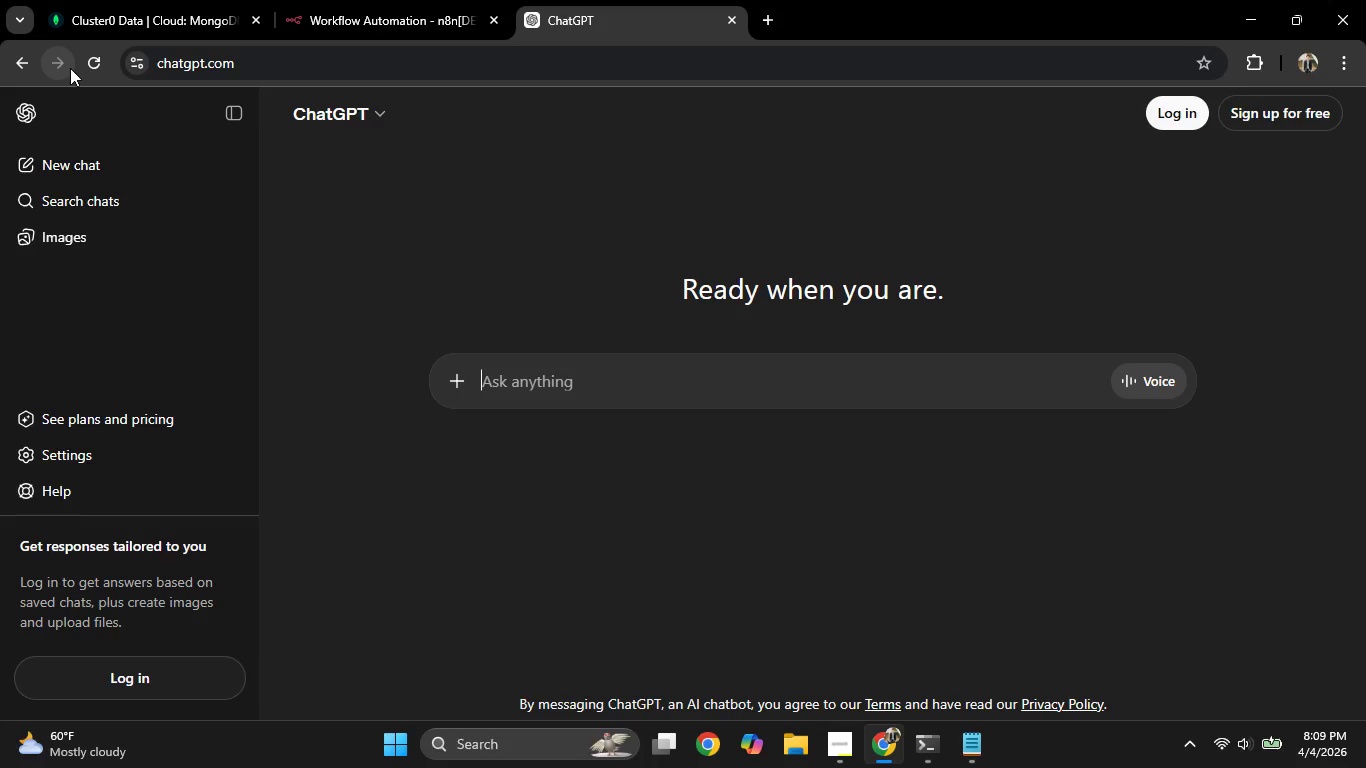 
key(Control+V)
 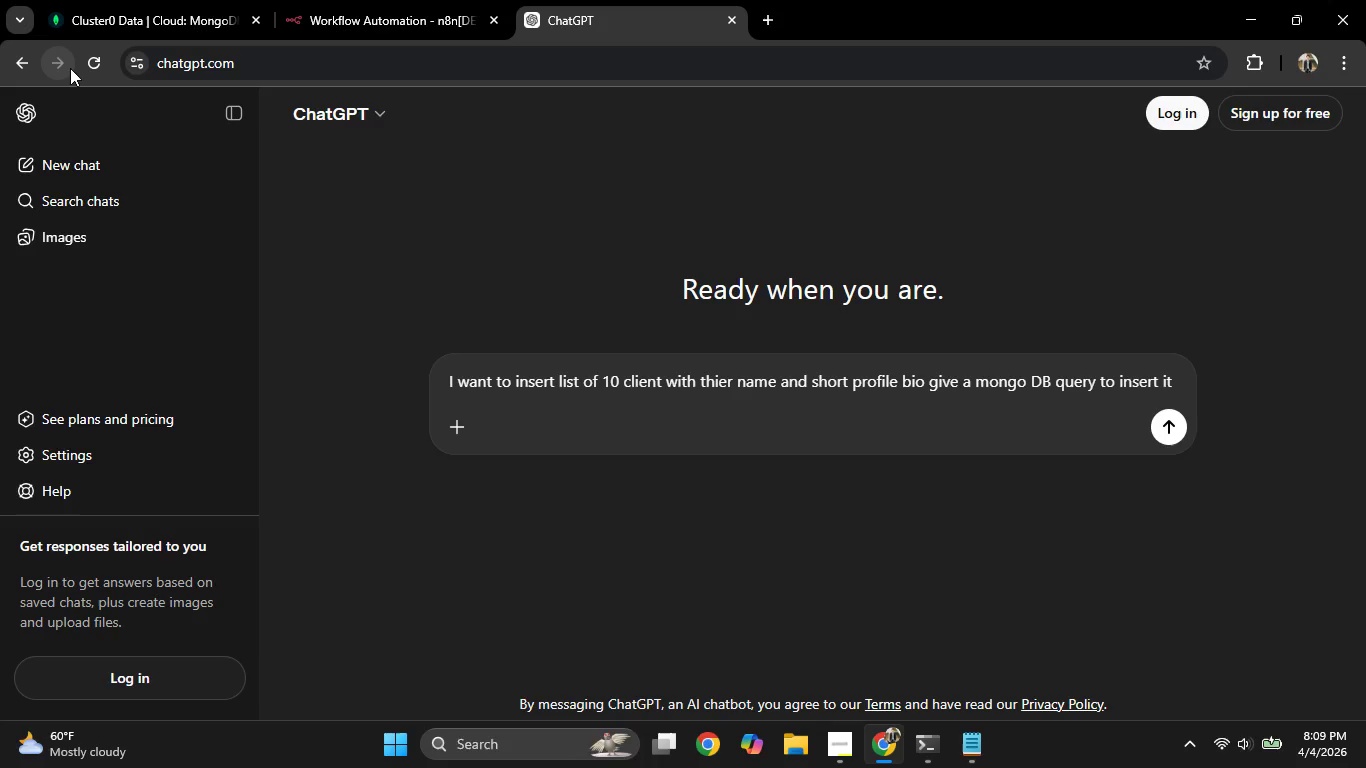 
type( with one is_available field to that can be )
key(Backspace)
key(Backspace)
key(Backspace)
key(Backspace)
key(Backspace)
key(Backspace)
key(Backspace)
type(field shoul dbe boolean)
 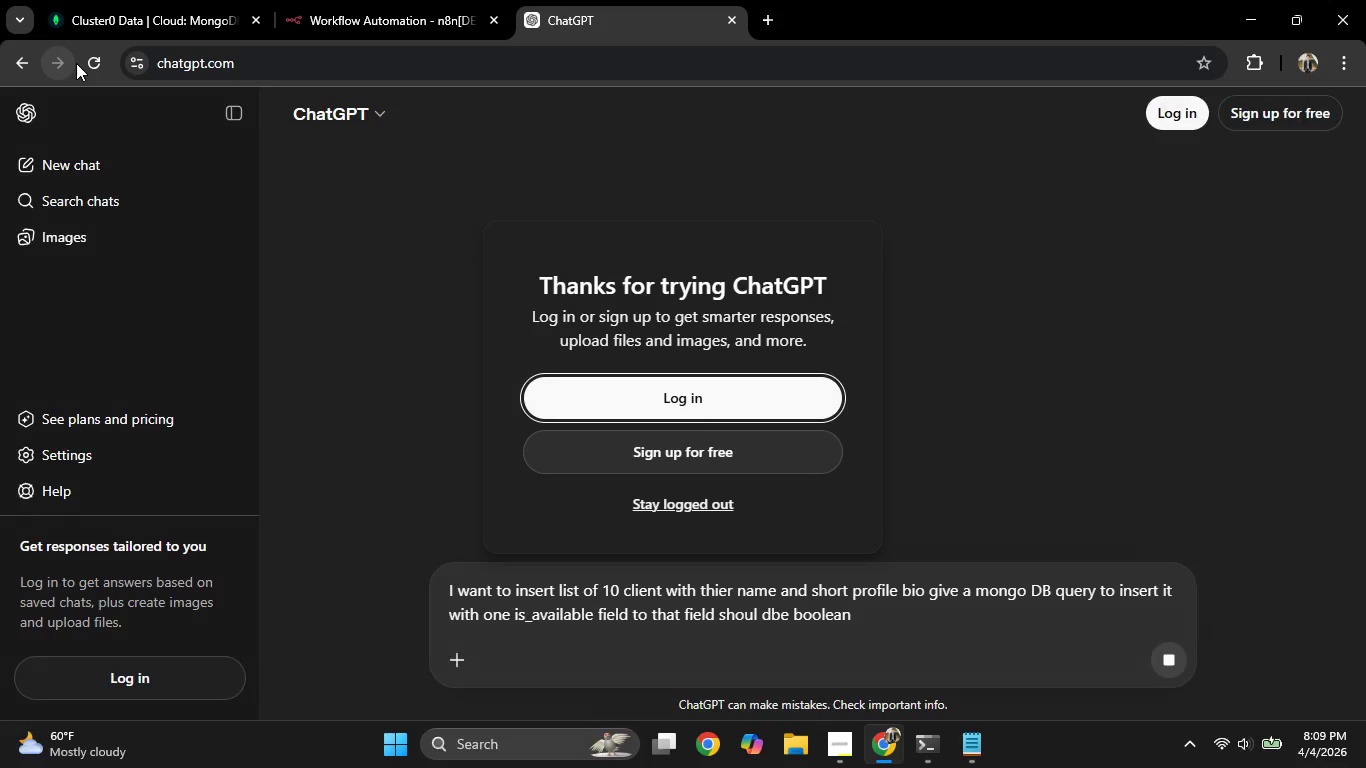 
 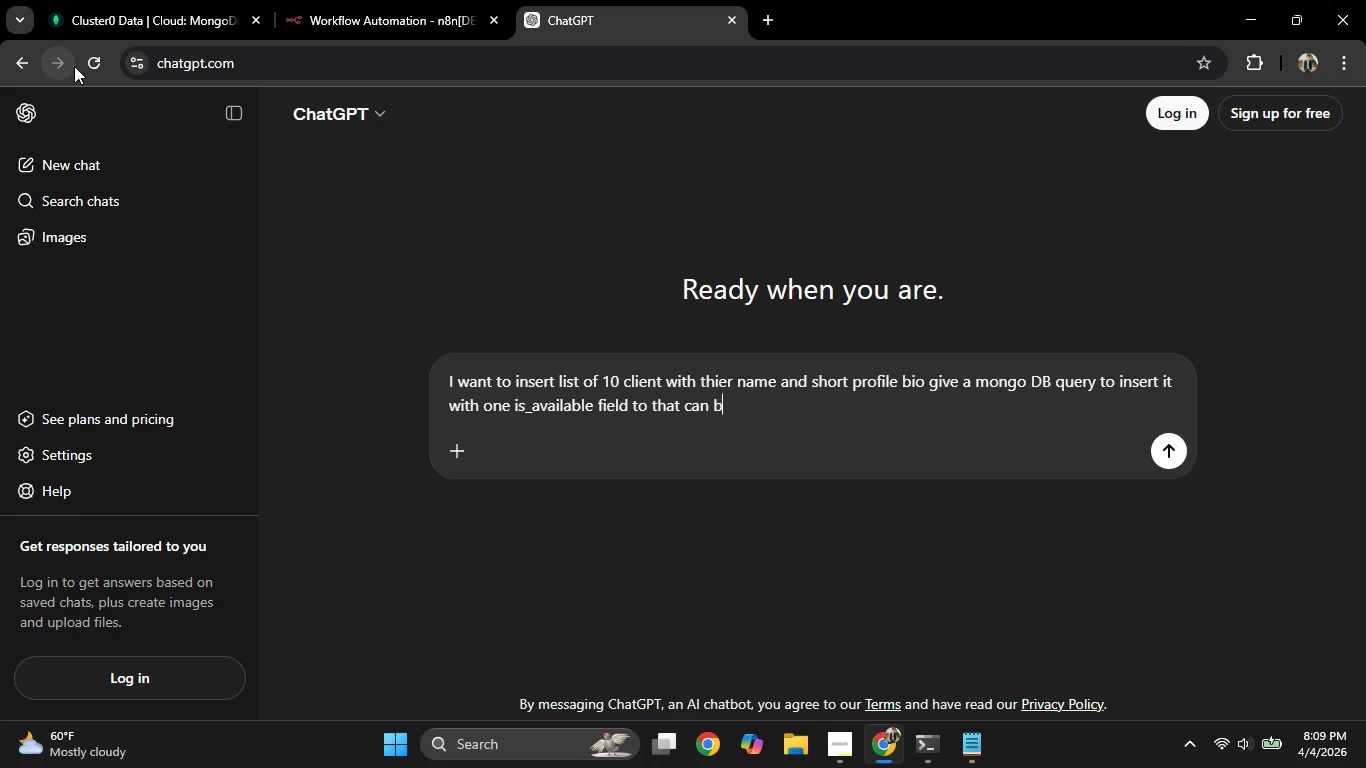 
key(Enter)
 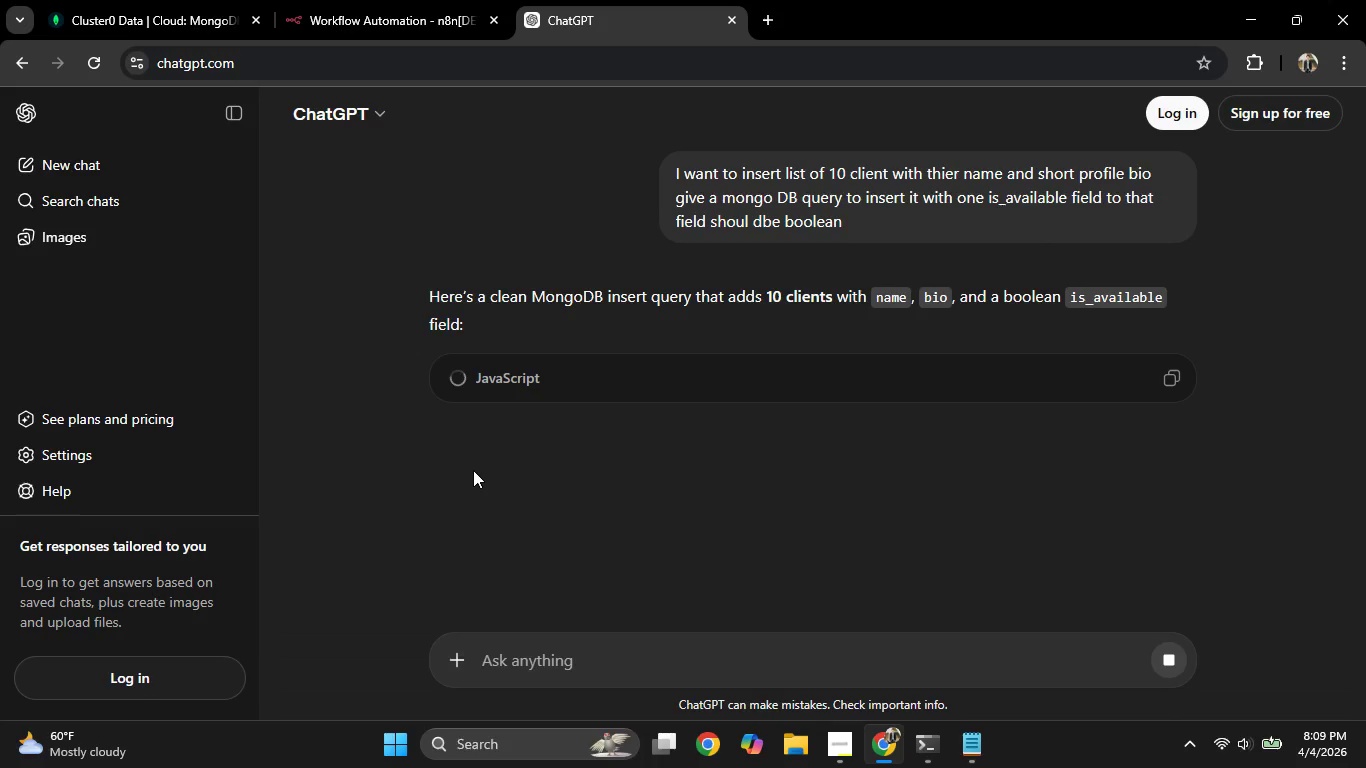 
wait(8.52)
 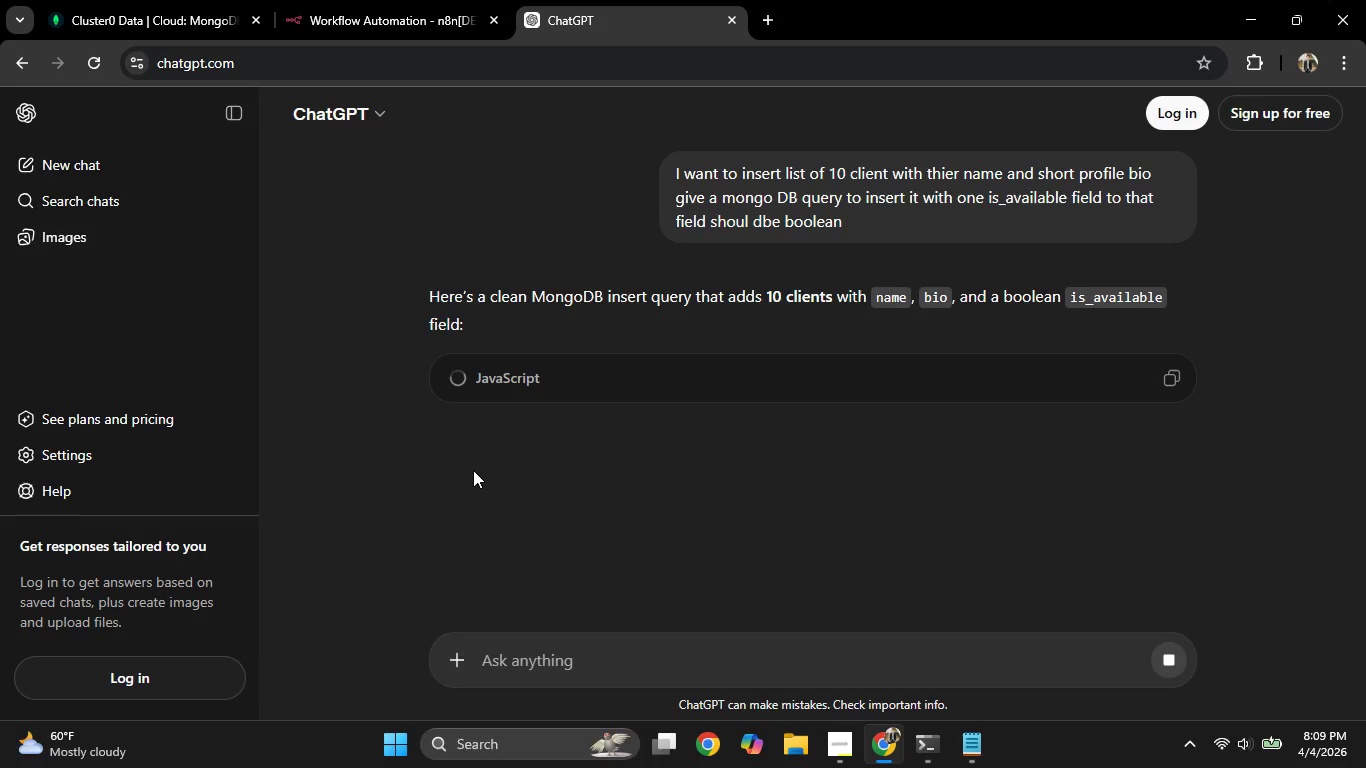 
scroll: coordinate [883, 554], scroll_direction: down, amount: 3.0
 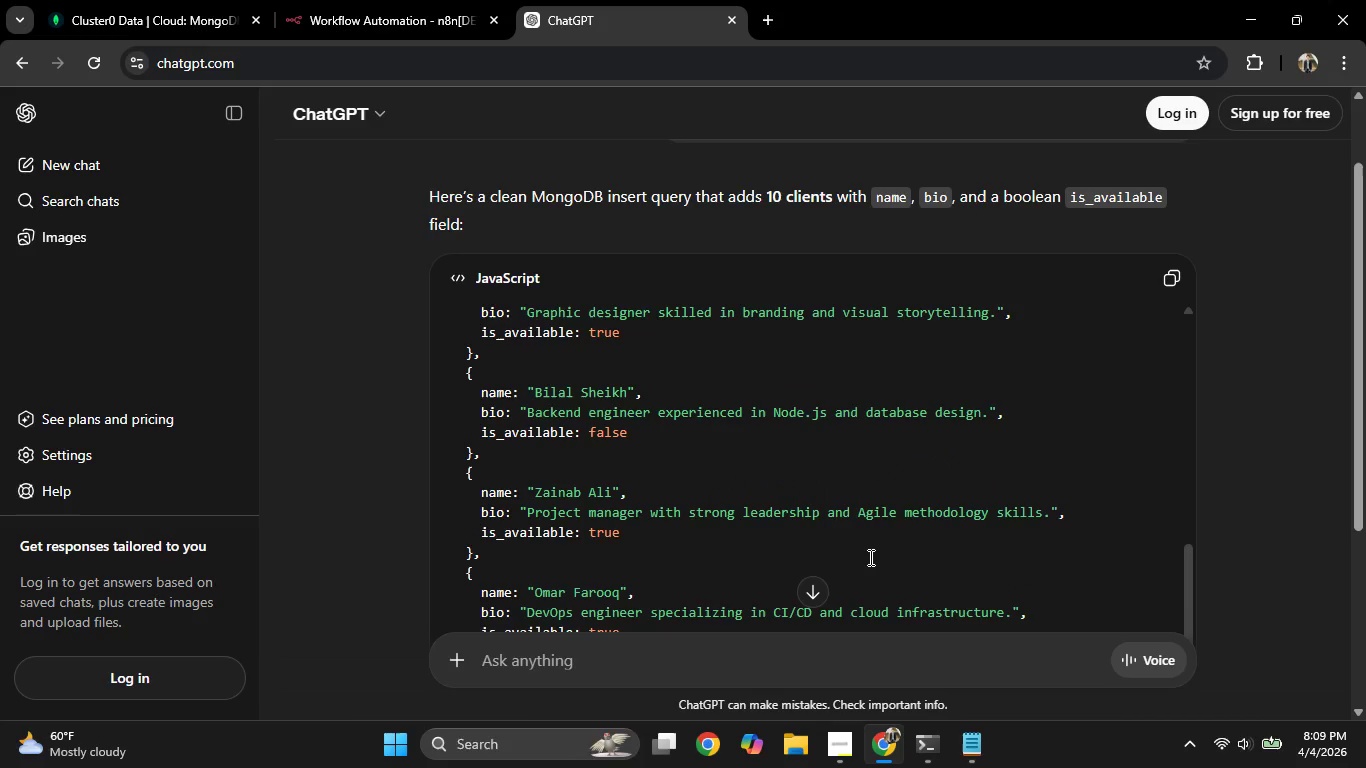 
type(clin)
key(Backspace)
type(ent cant be devel)
 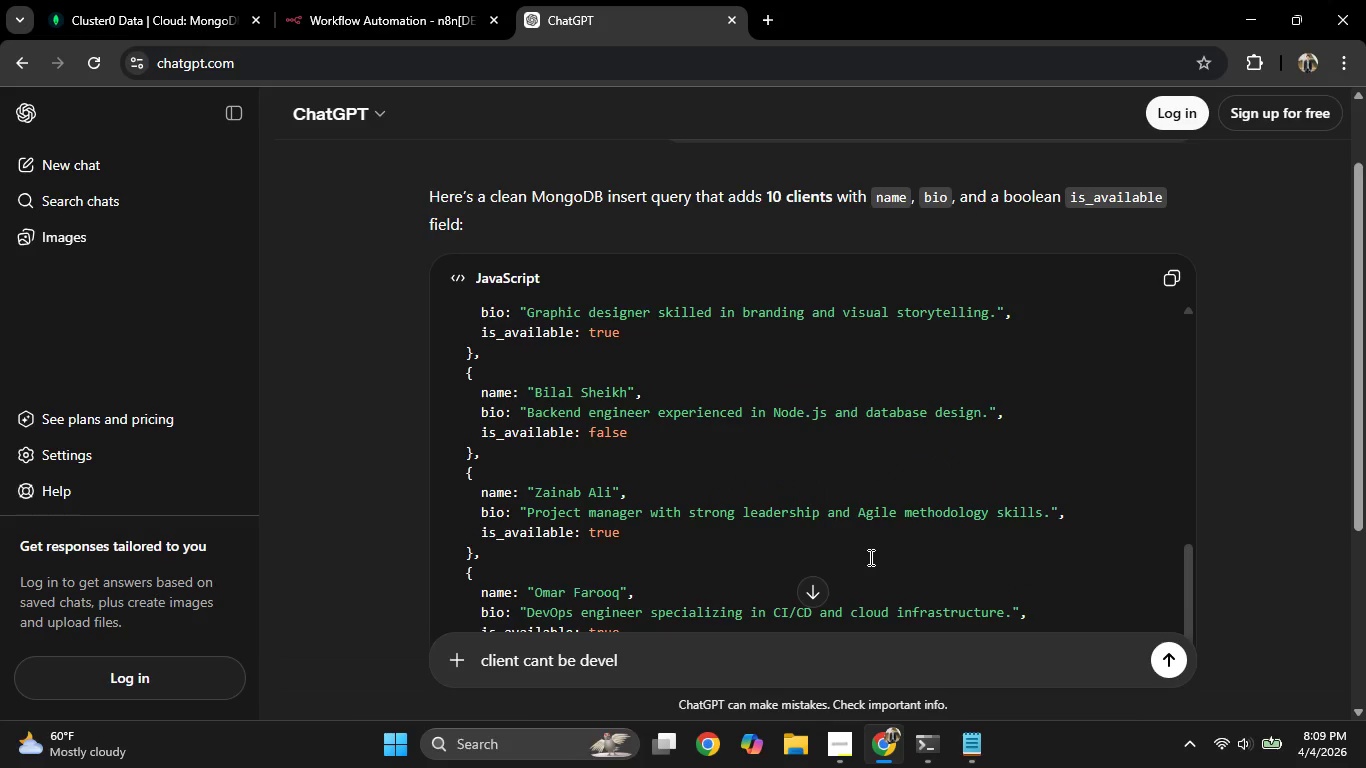 
key(Control+ControlLeft)
 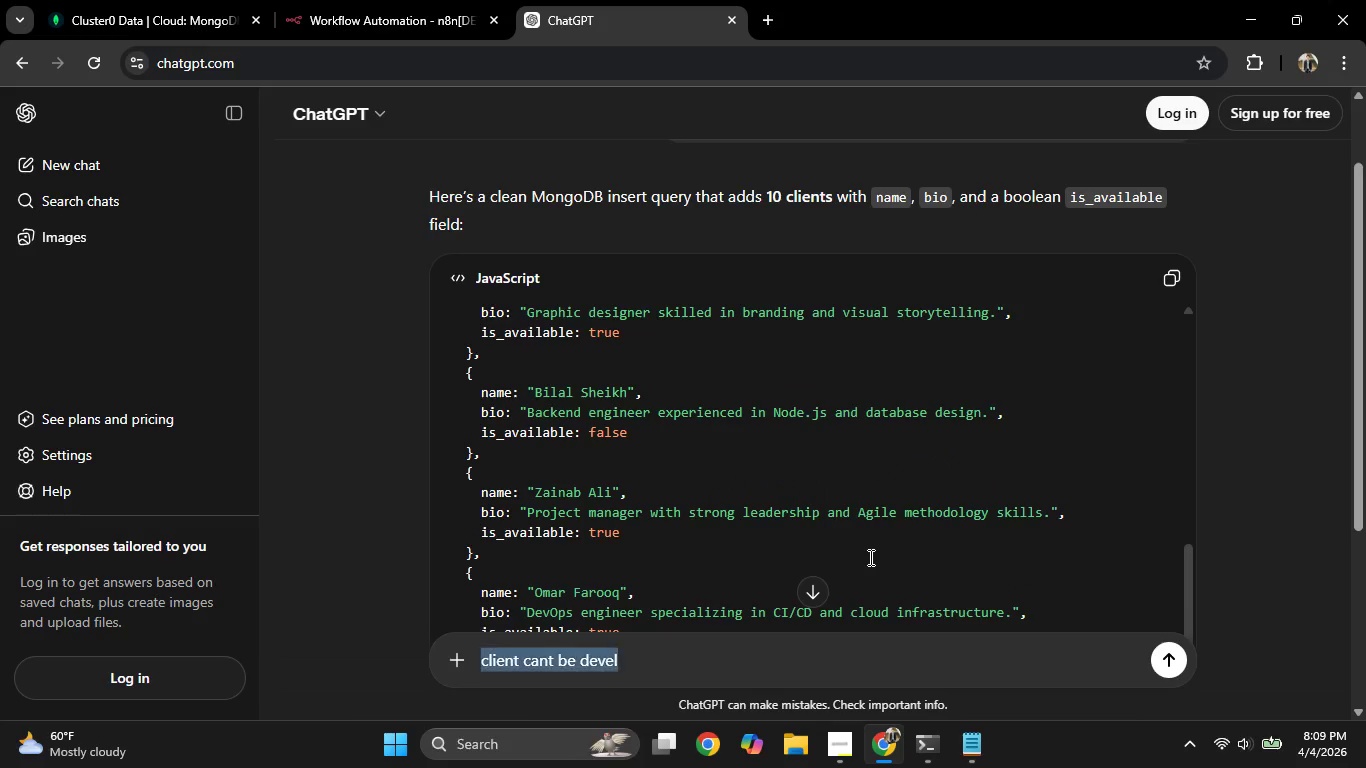 
key(Control+A)
 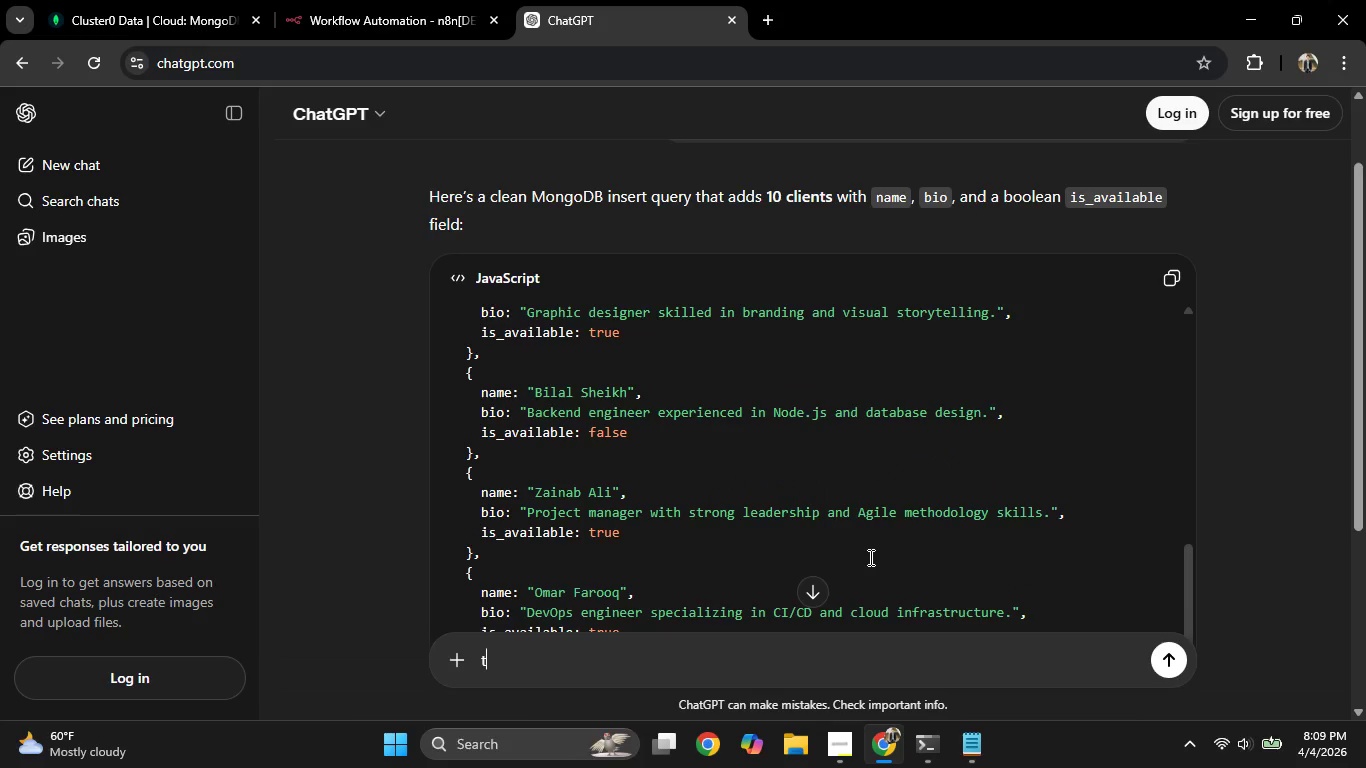 
type(the bio must be their real lif en)
key(Backspace)
key(Backspace)
key(Backspace)
type(en  )
key(Backspace)
key(Backspace)
type( n)
key(Backspace)
key(Backspace)
key(Backspace)
type( not engingeres and develoeprs and must be 3 4 lines)
 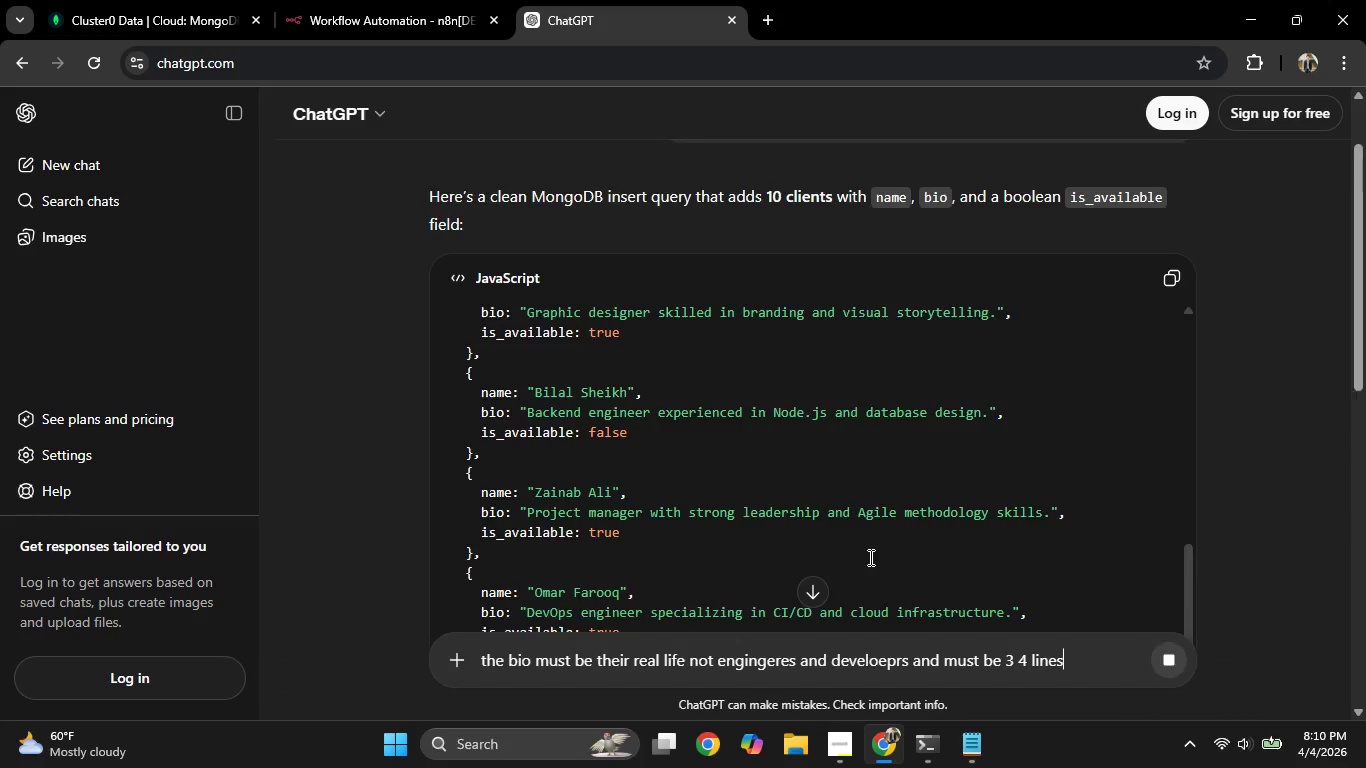 
key(Enter)
 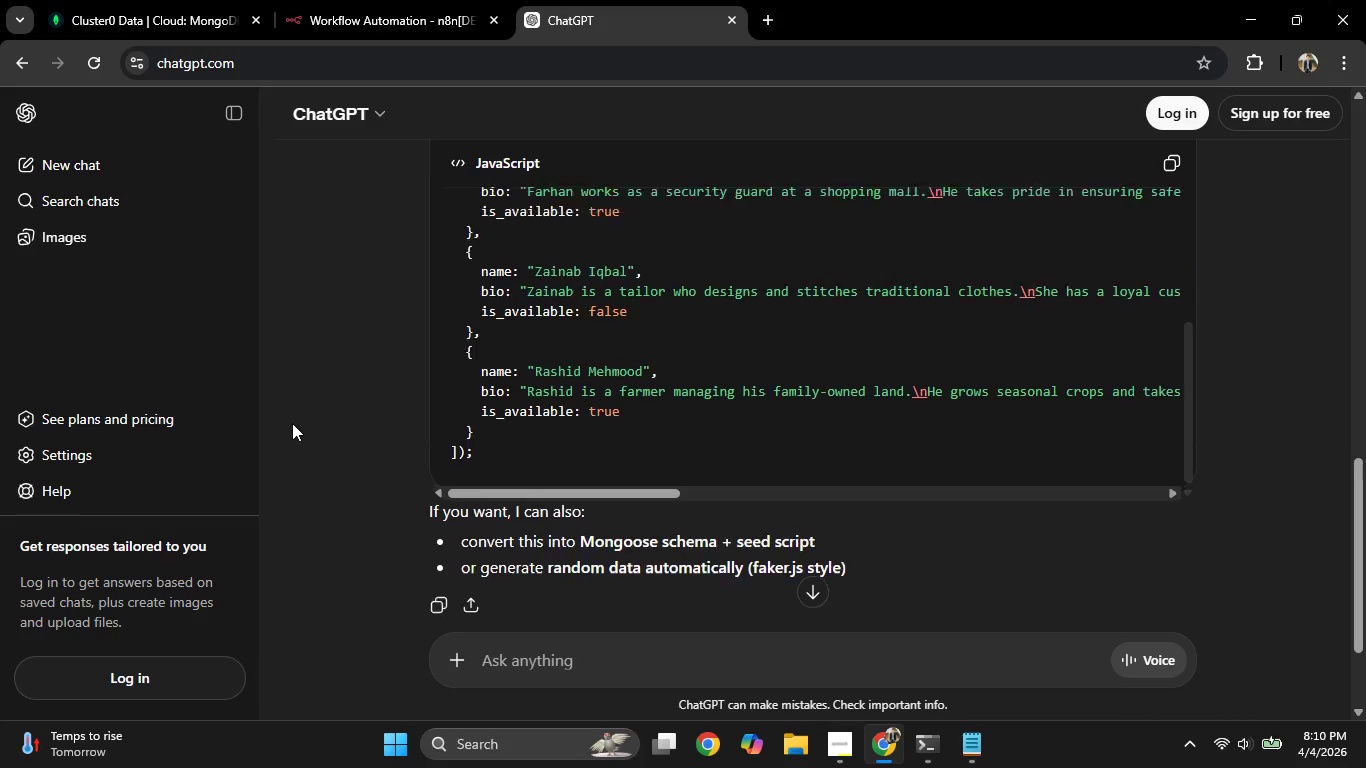 
wait(34.56)
 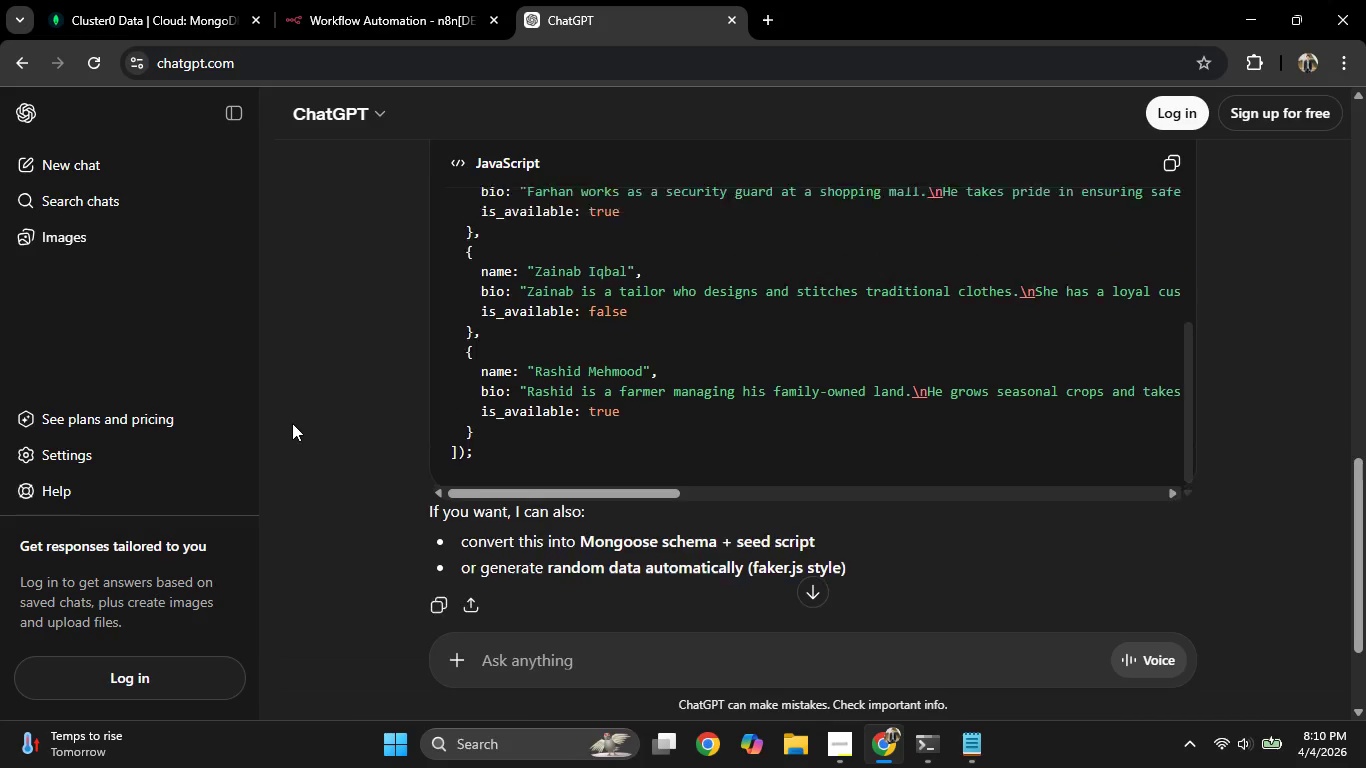 
type(give a bit westerniesed cultured)
 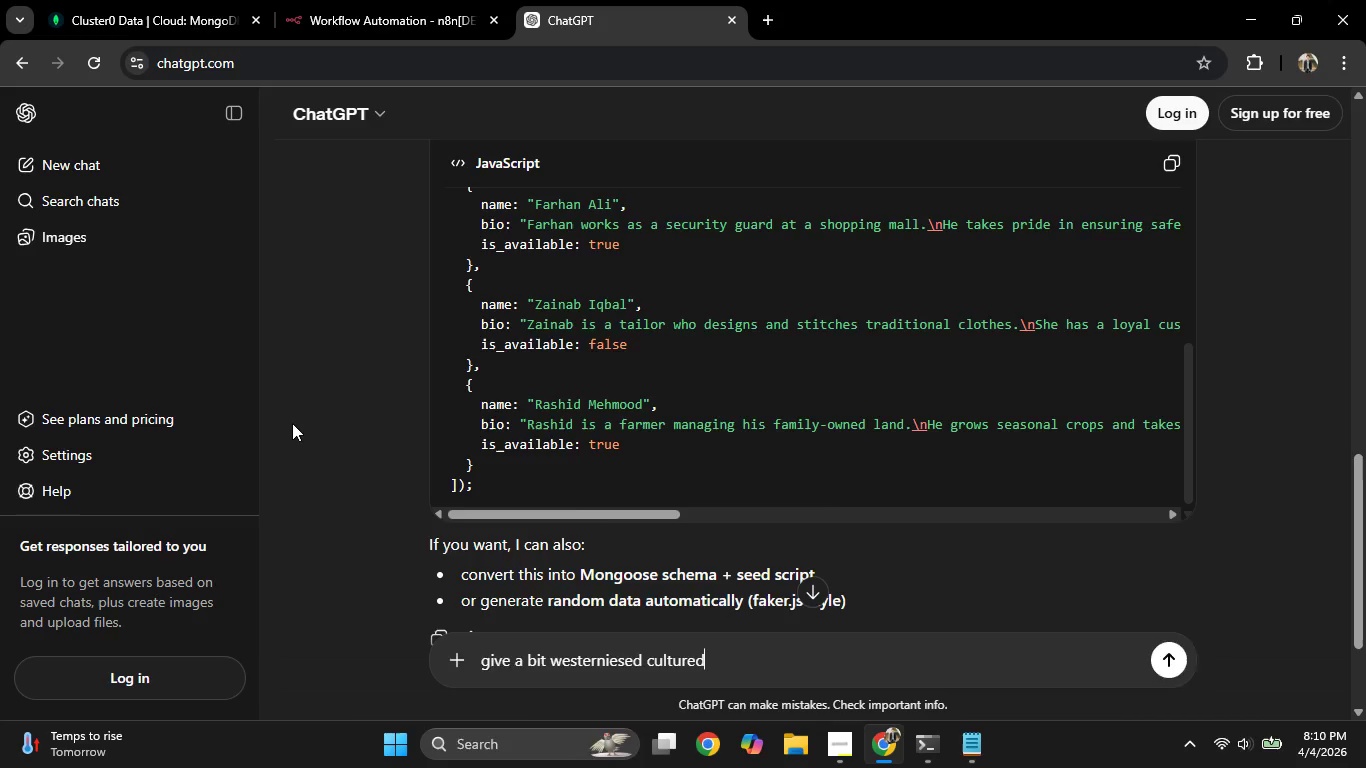 
key(Enter)
 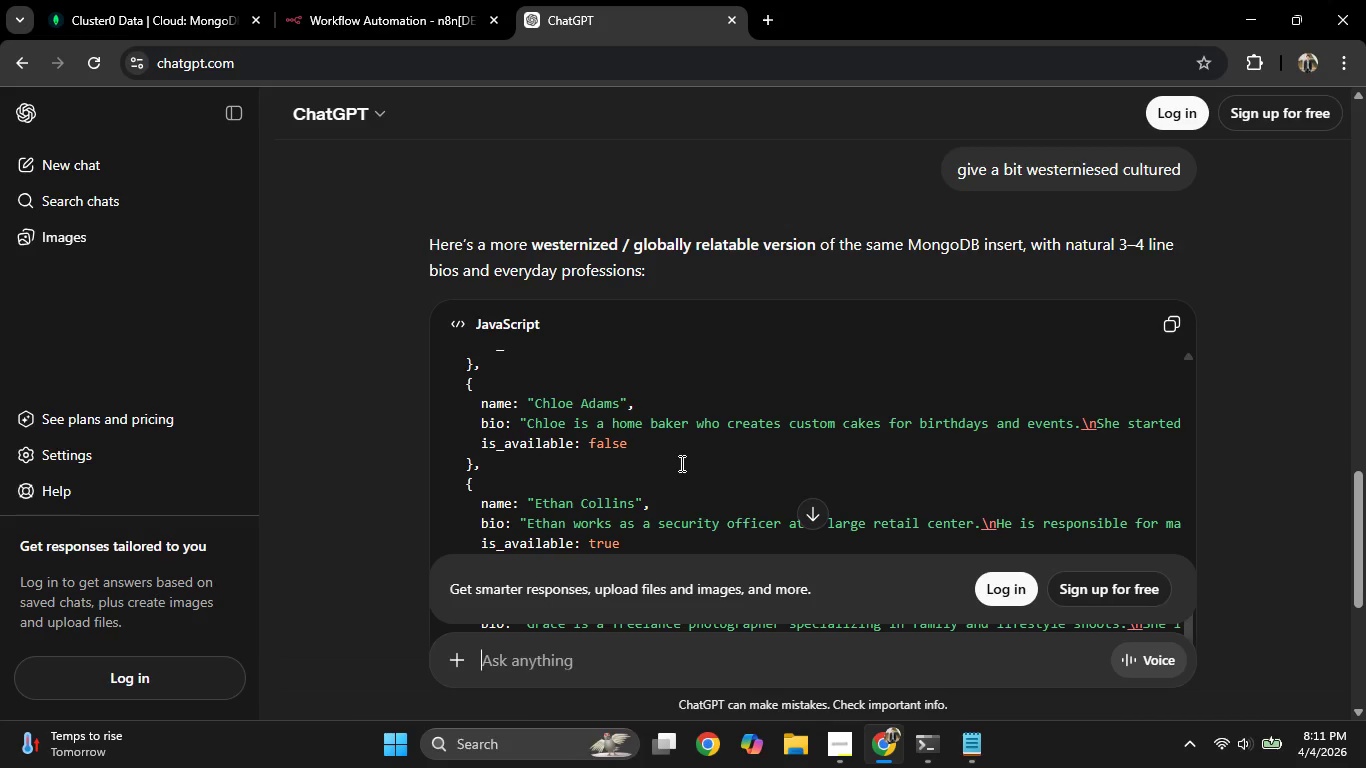 
wait(37.05)
 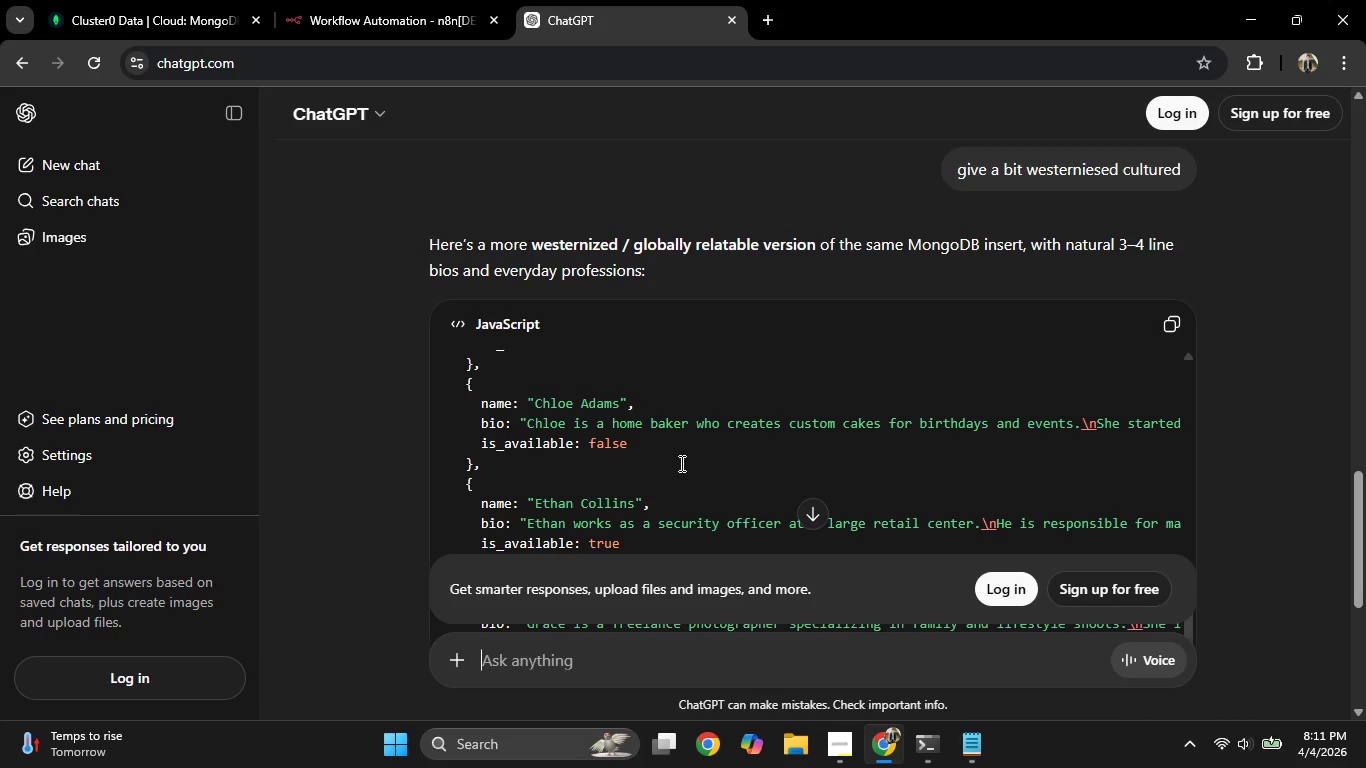 
scroll: coordinate [691, 311], scroll_direction: down, amount: 4.0
 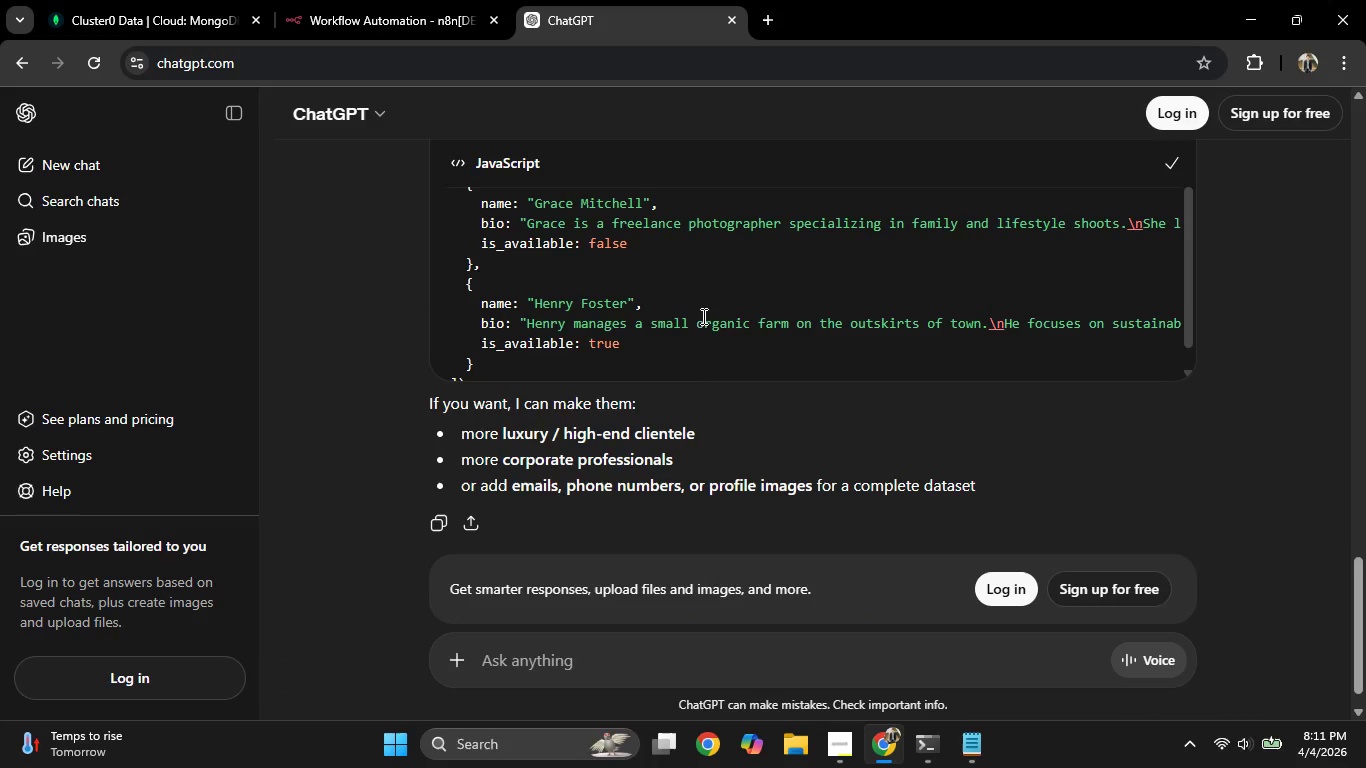 
scroll: coordinate [743, 325], scroll_direction: up, amount: 4.0
 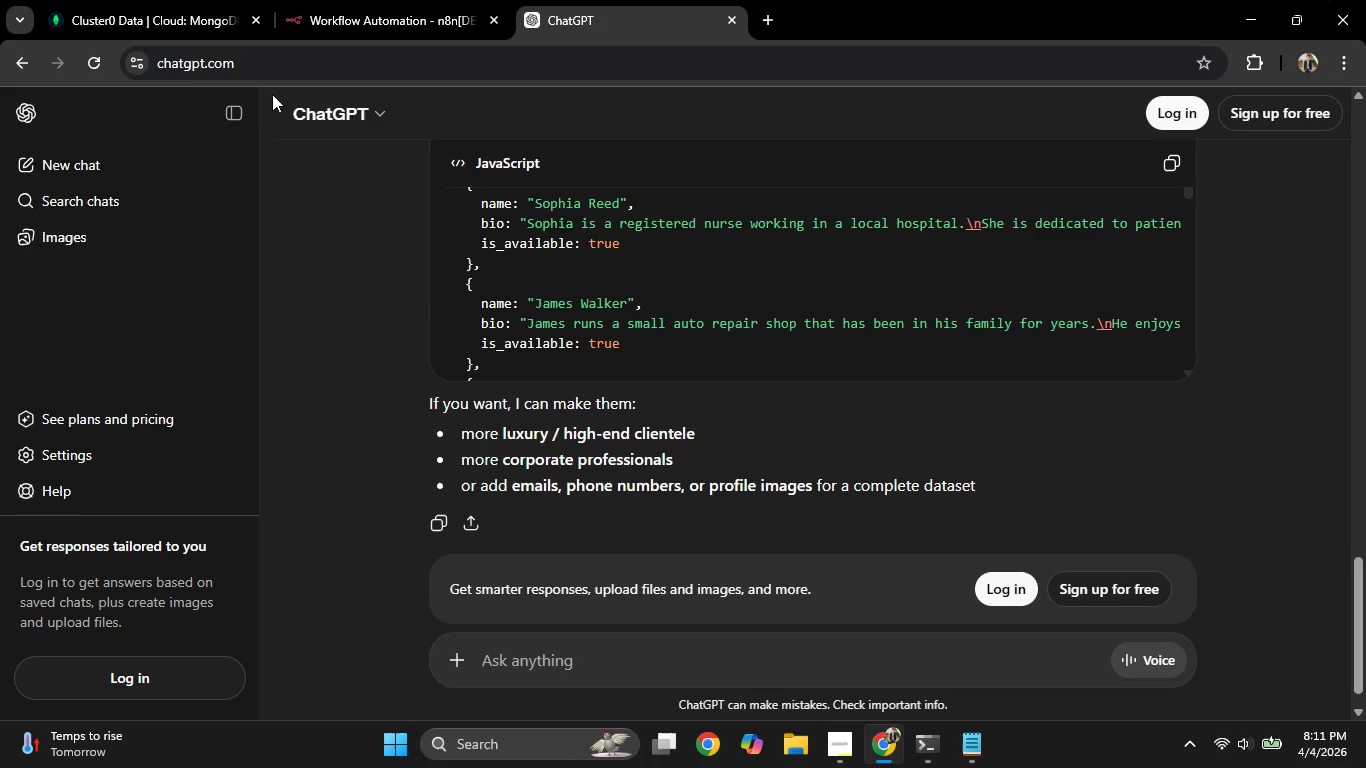 
left_click([182, 0])
 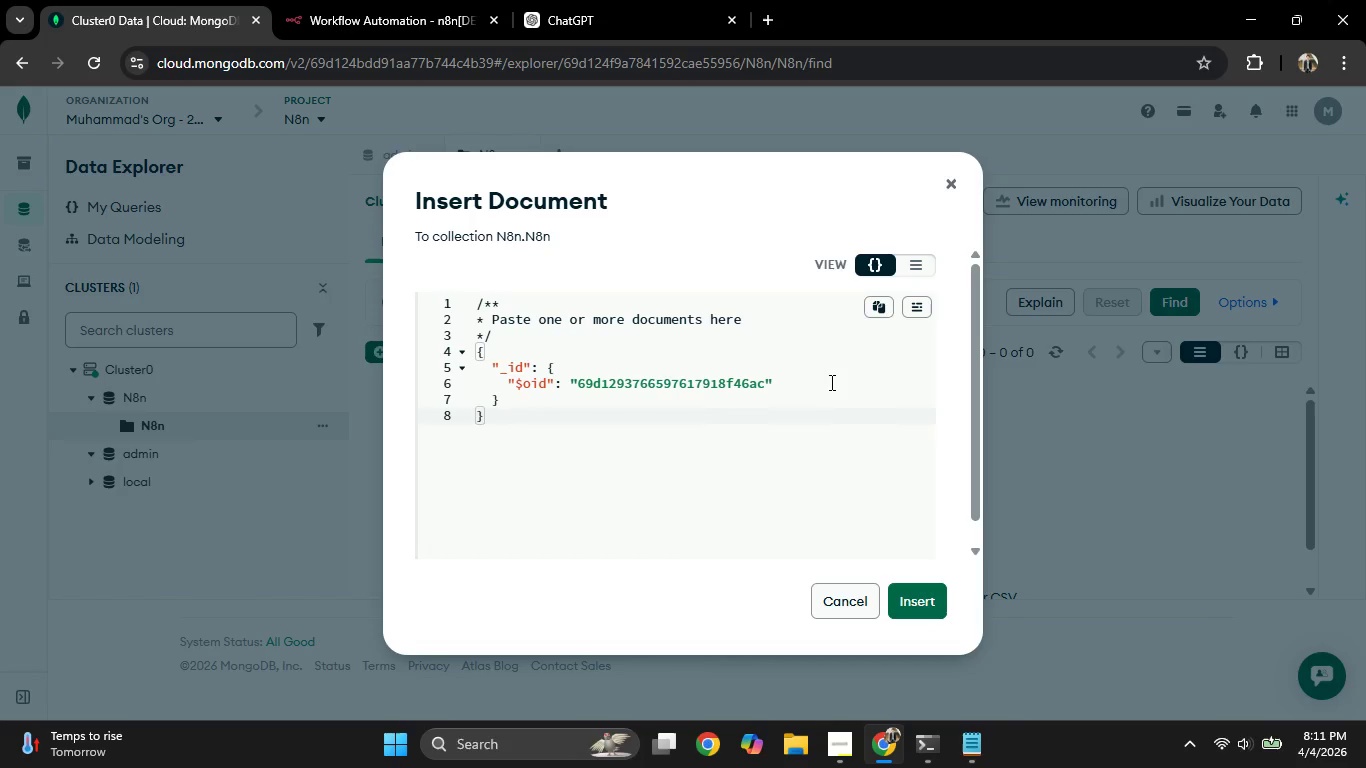 
key(Control+A)
 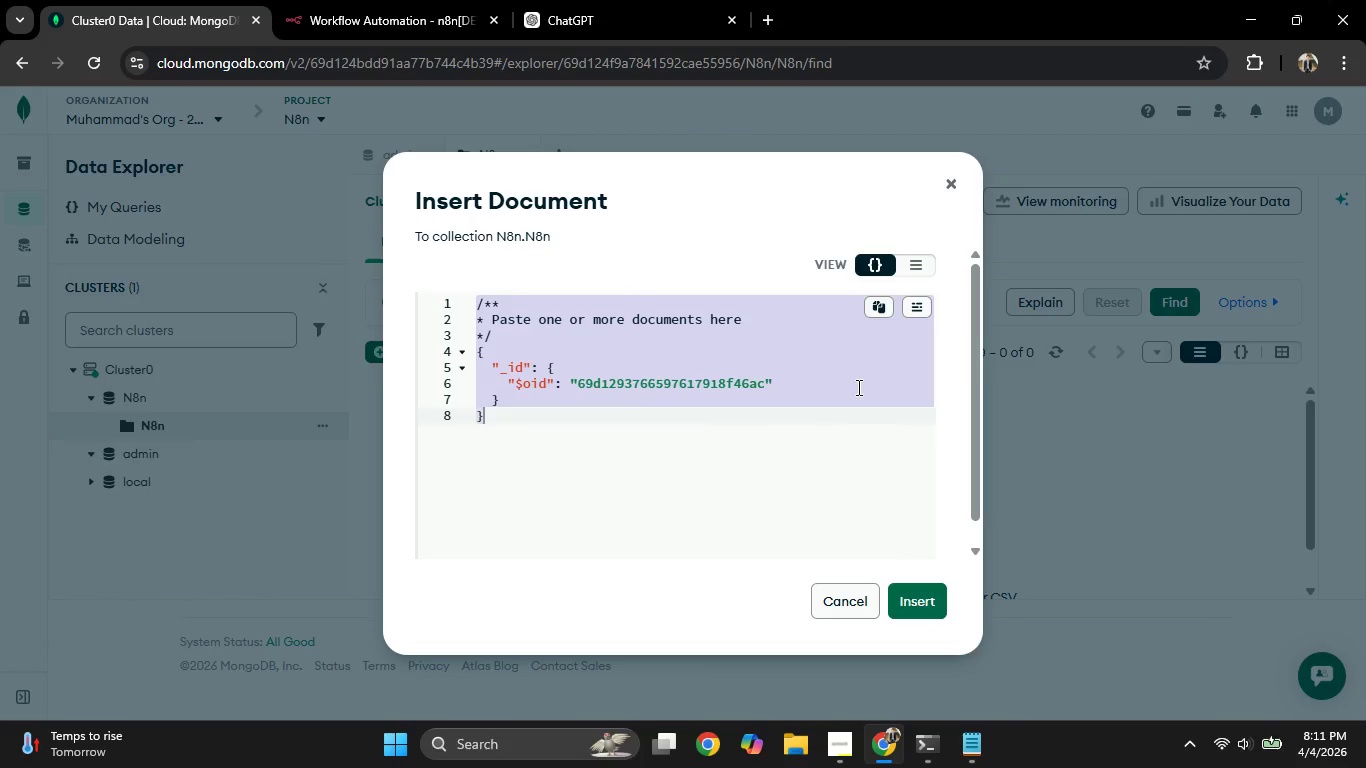 
key(Control+V)
 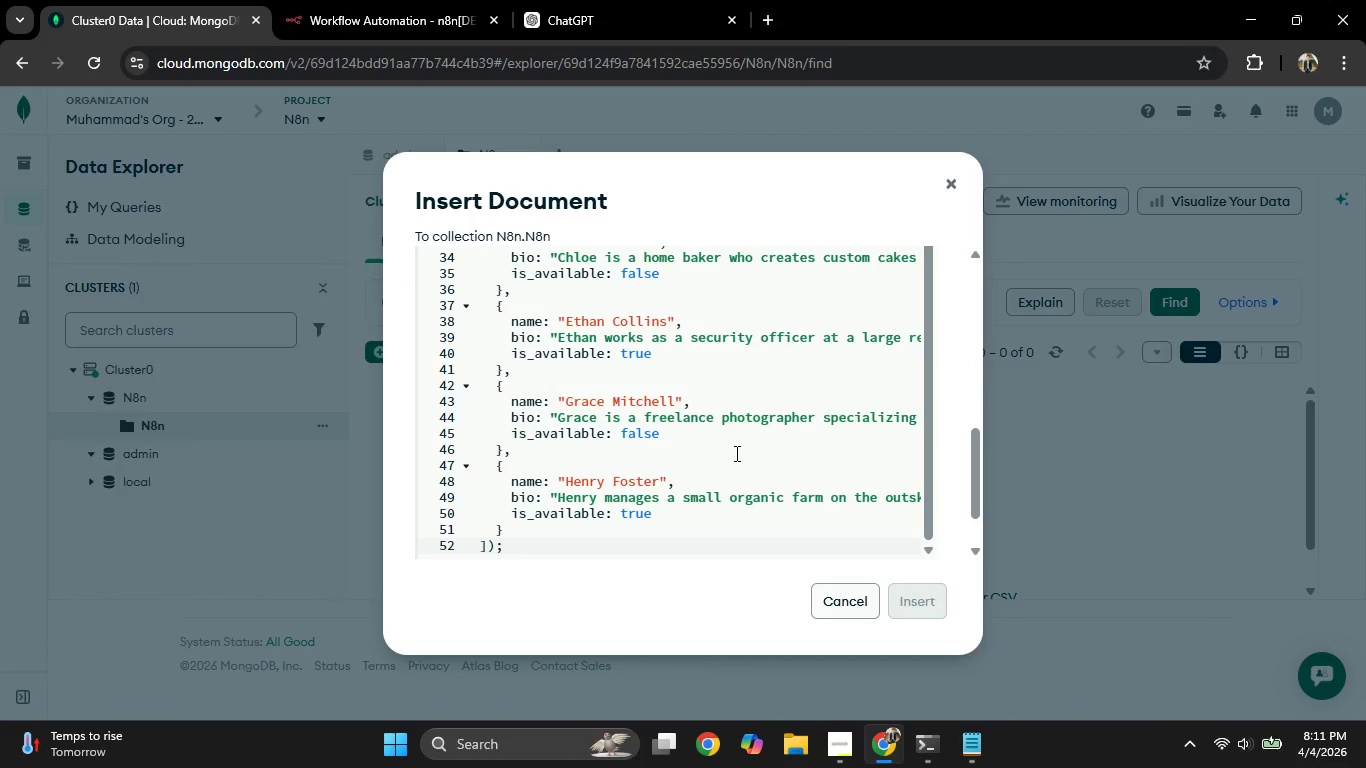 
scroll: coordinate [600, 421], scroll_direction: up, amount: 19.0
 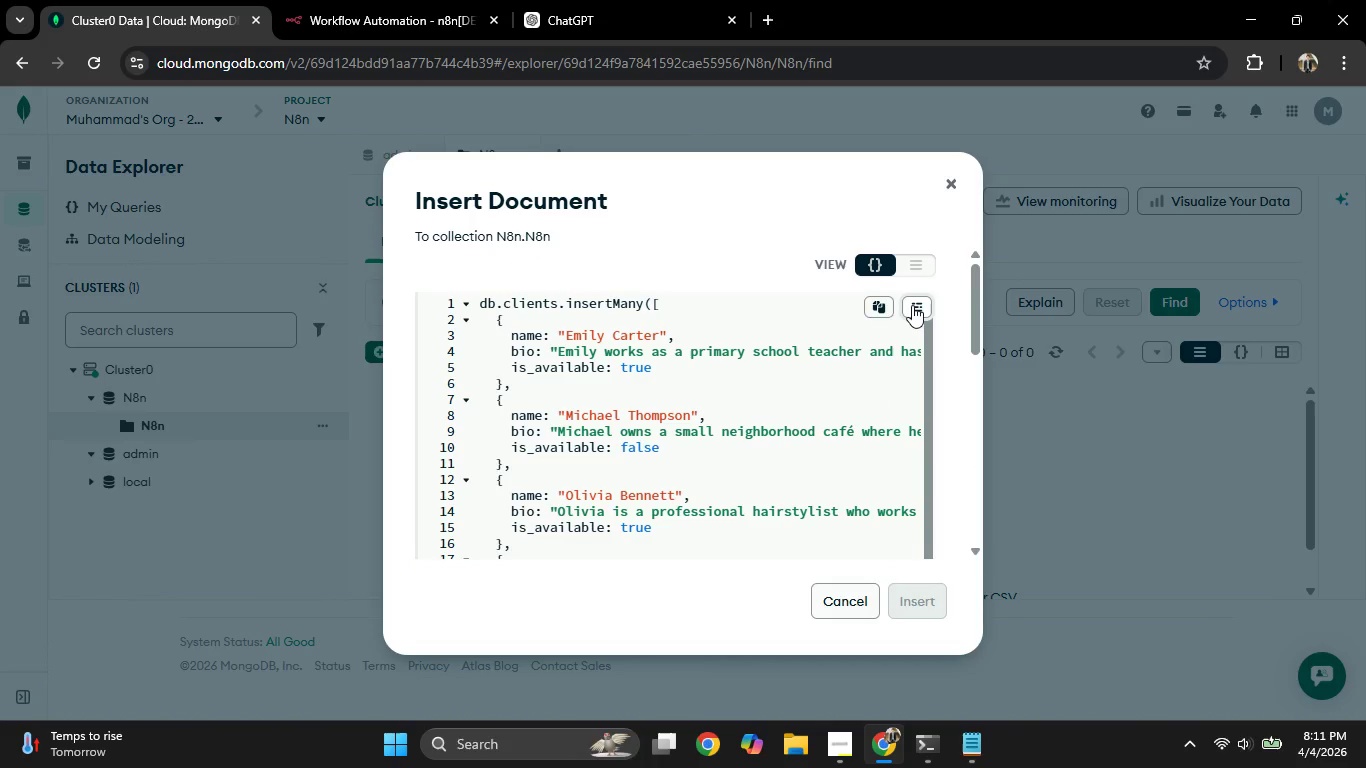 
wait(5.39)
 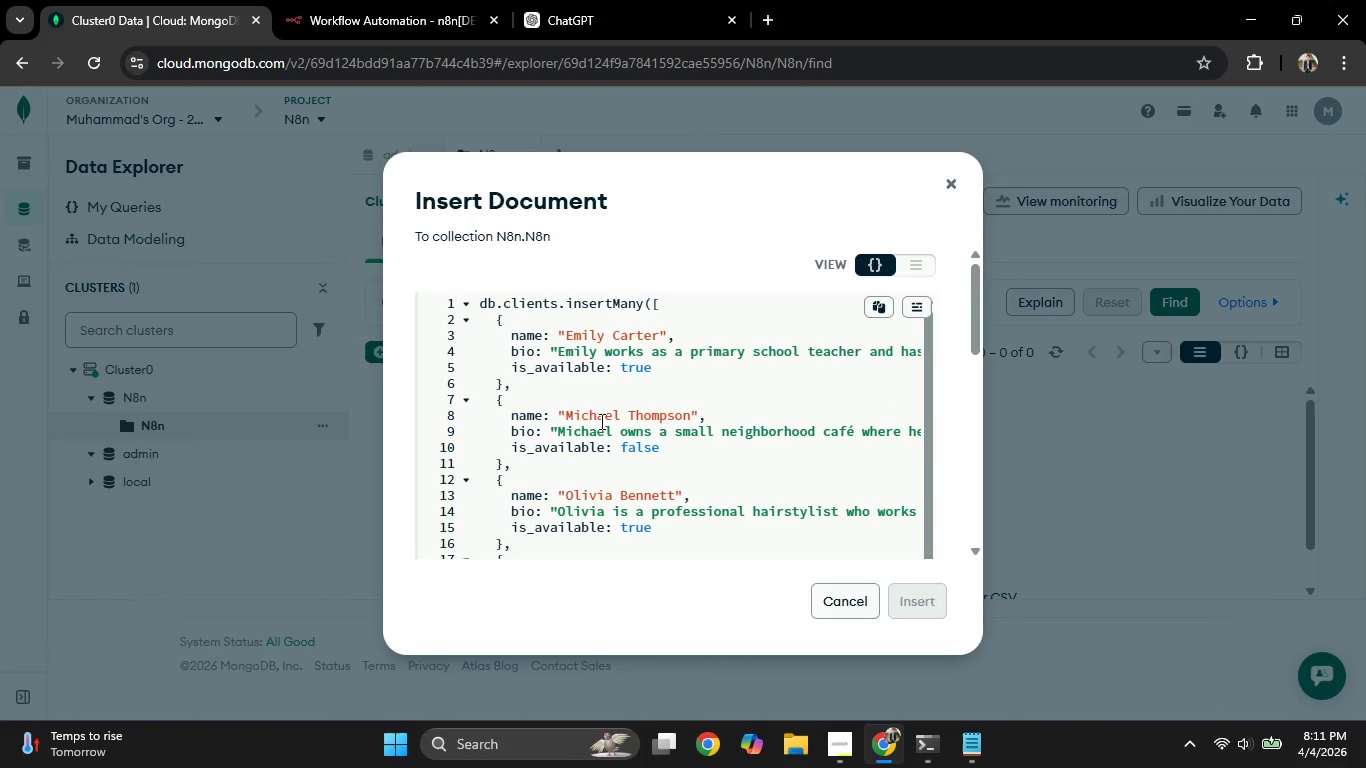 
left_click([913, 307])
 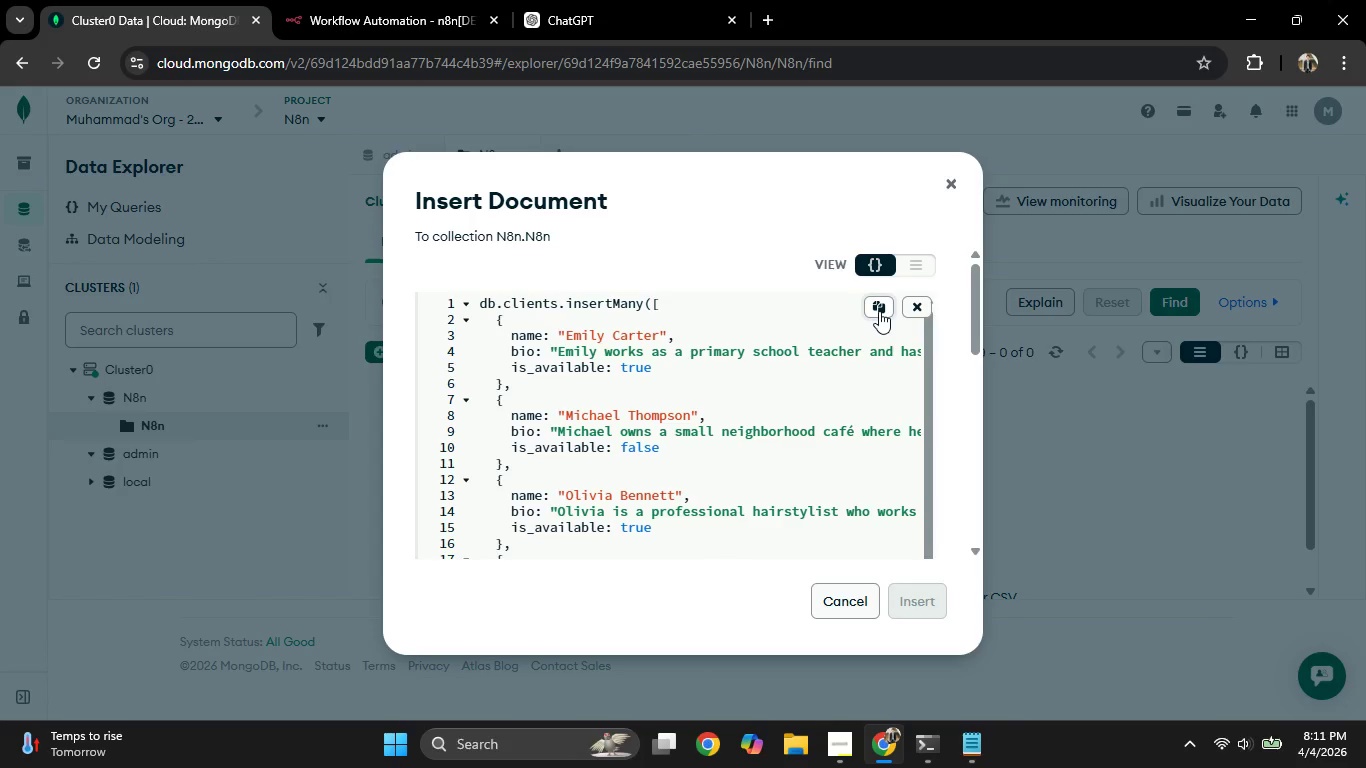 
left_click([884, 312])
 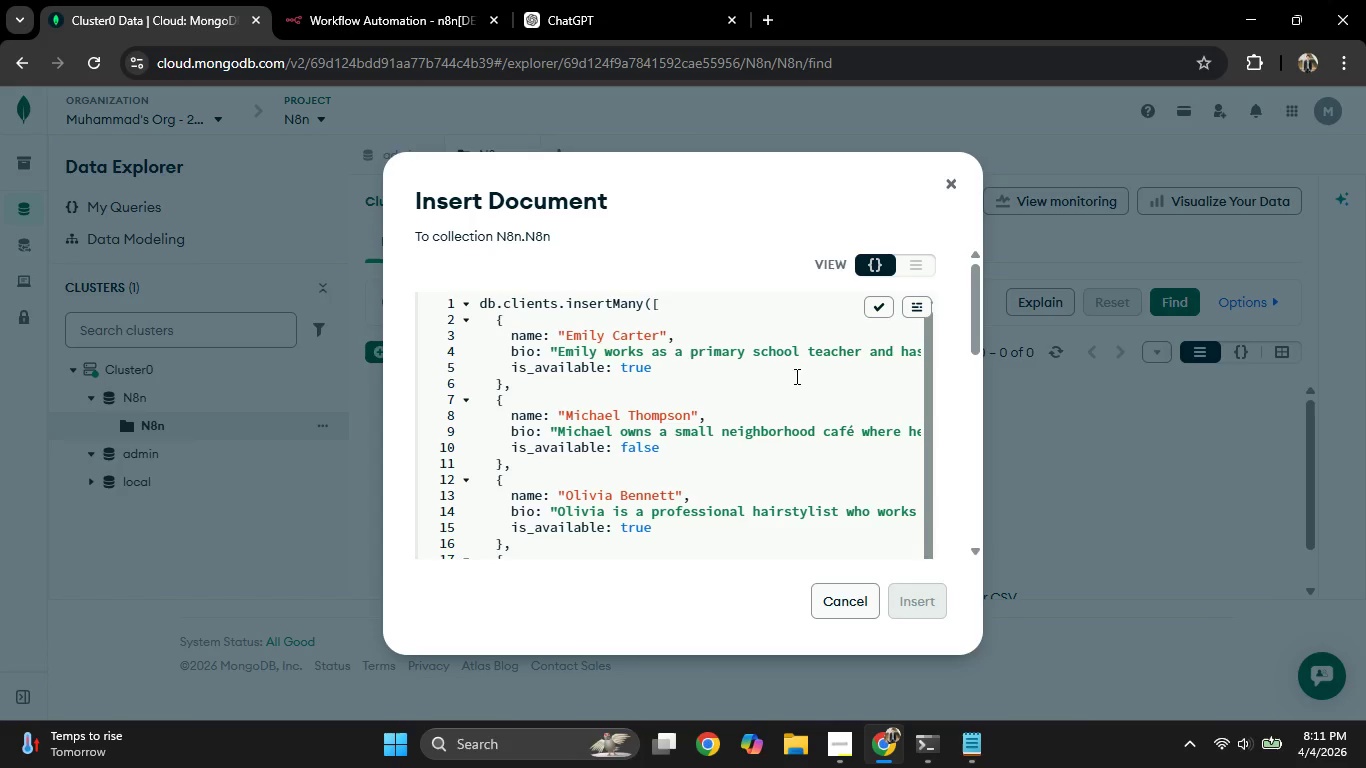 
left_click([760, 421])
 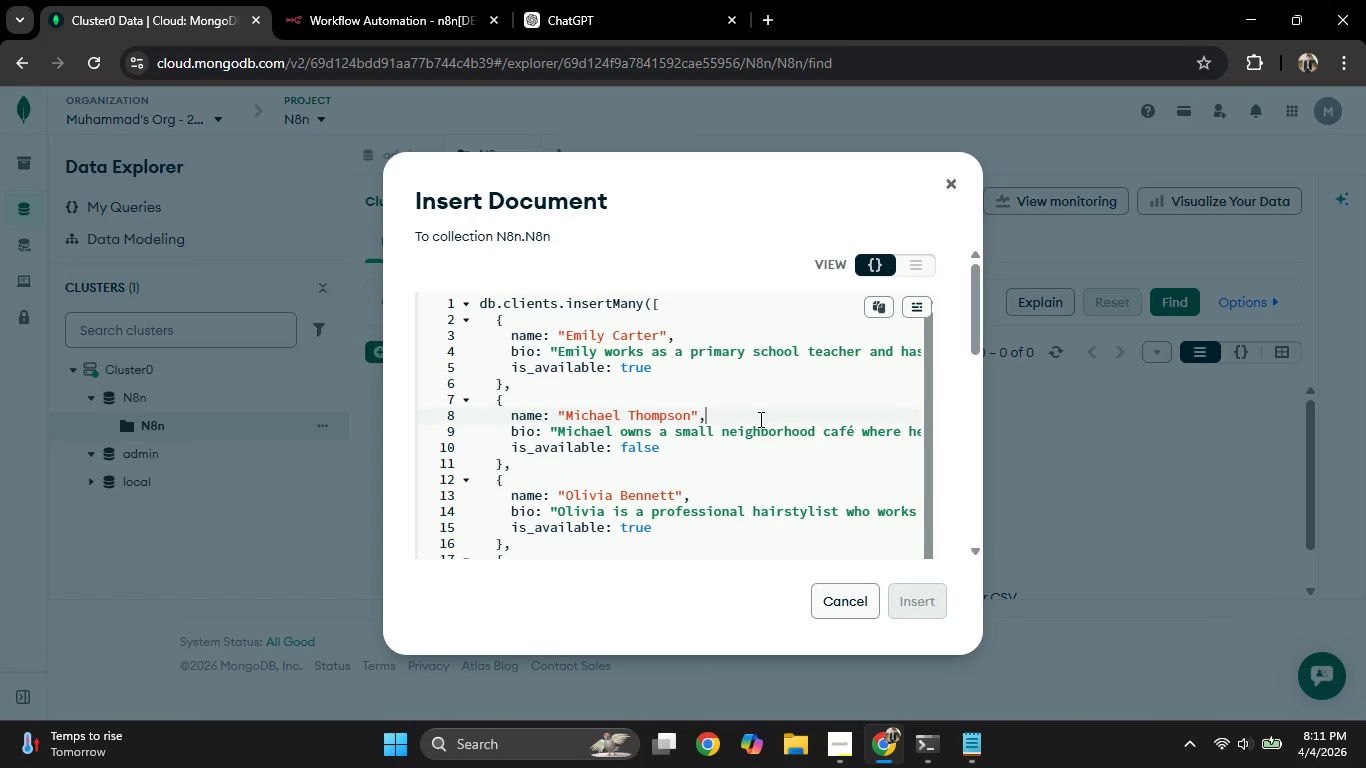 
key(Control+Z)
 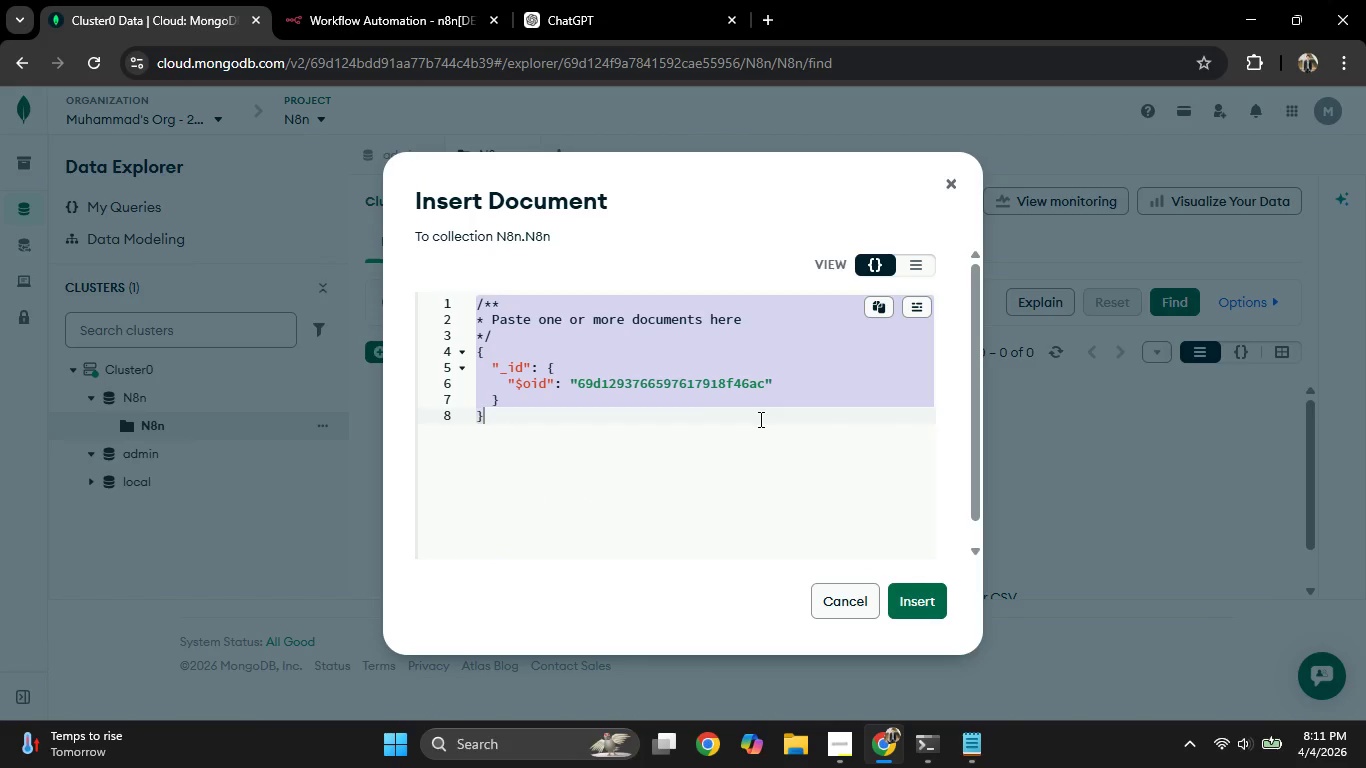 
left_click([760, 421])
 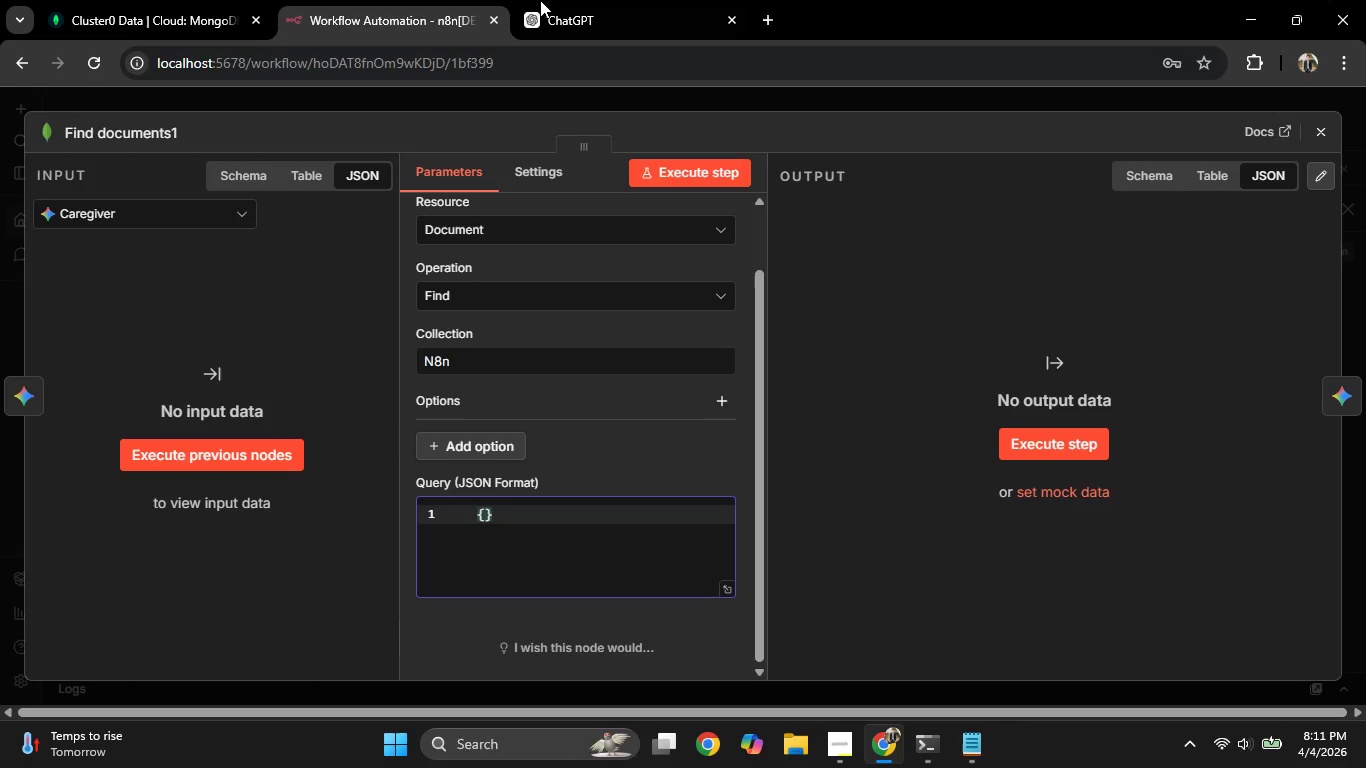 
scroll: coordinate [686, 291], scroll_direction: up, amount: 16.0
 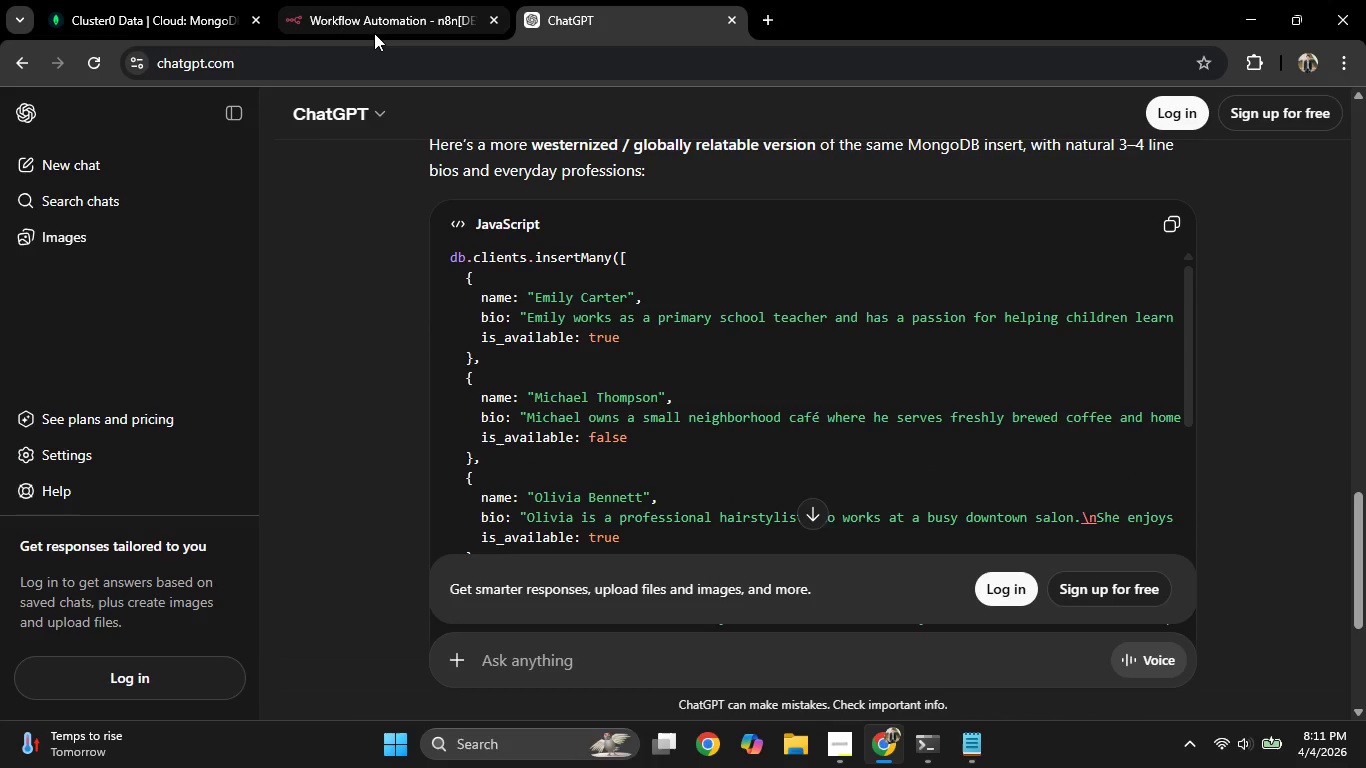 
left_click([162, 0])
 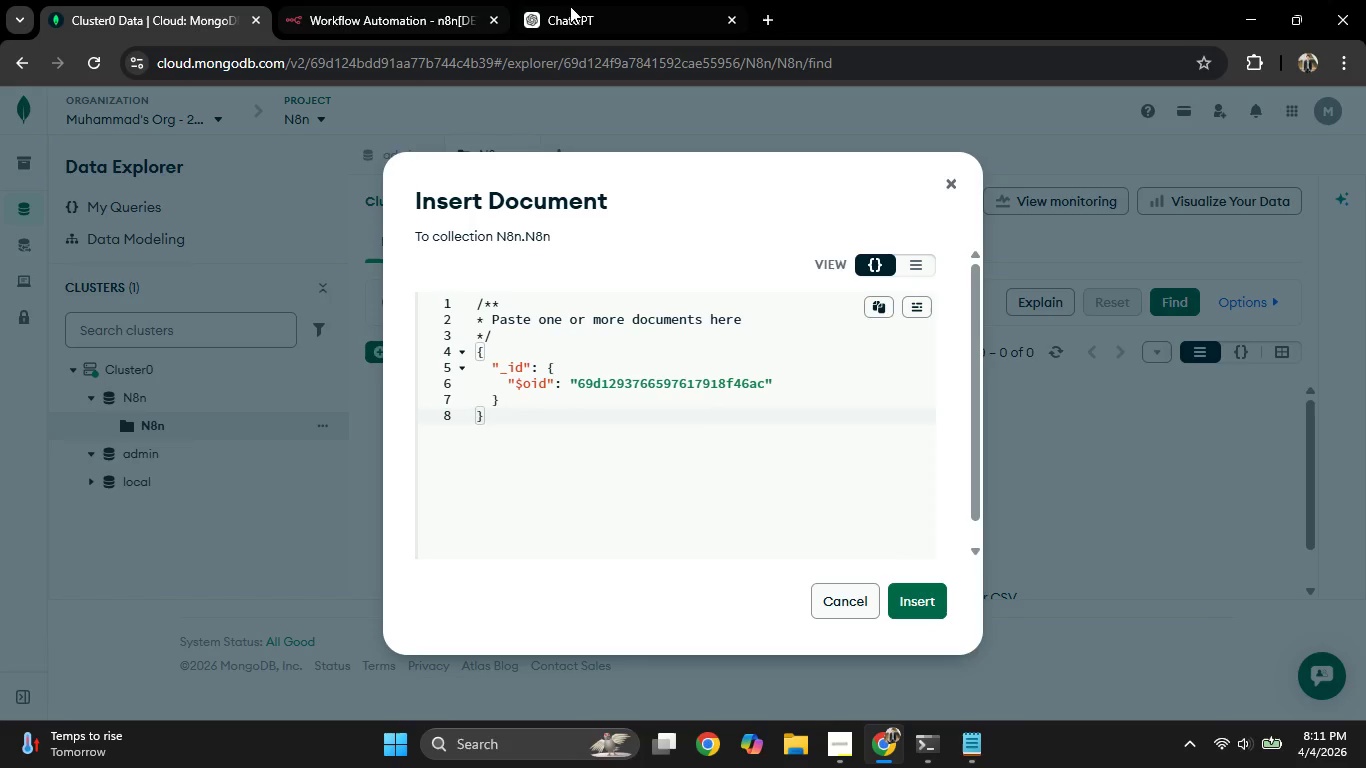 
mouse_move([570, 31])
 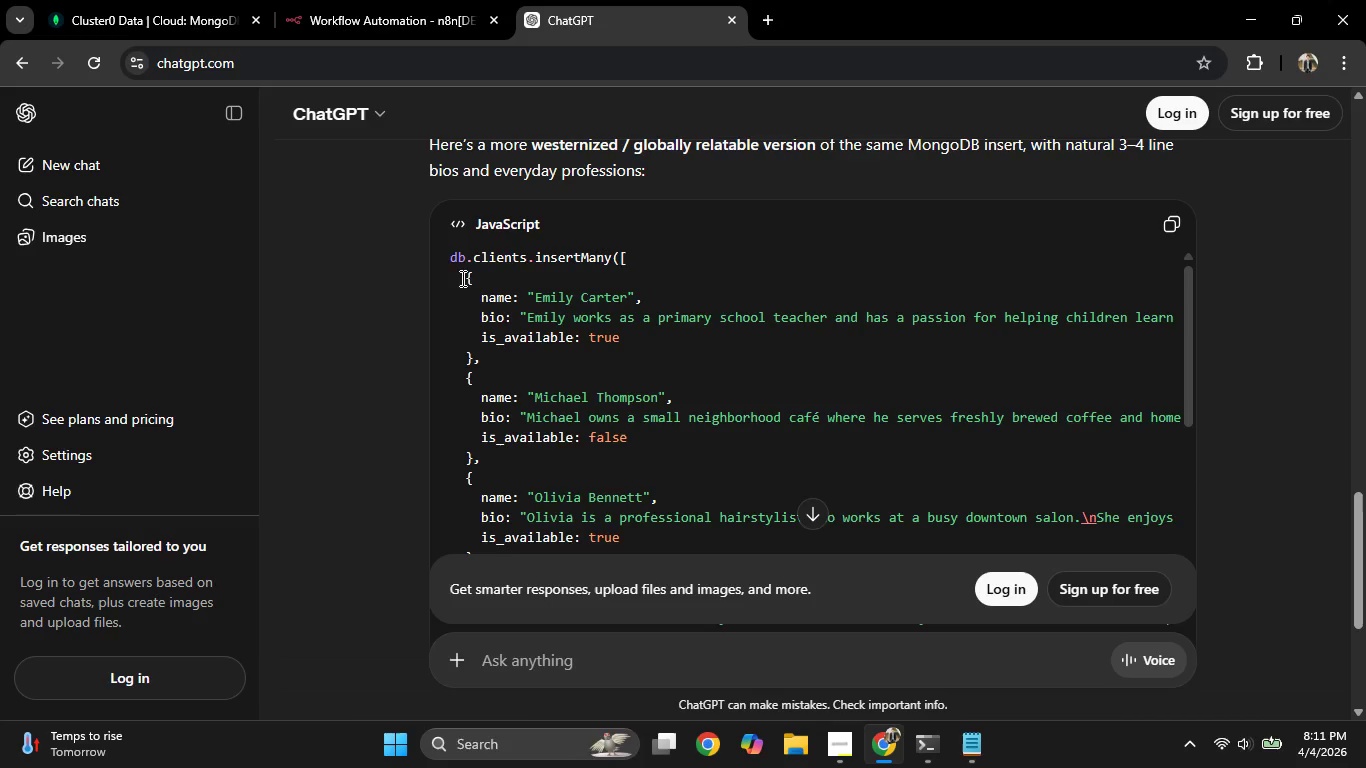 
left_click_drag(start_coordinate=[466, 278], to_coordinate=[530, 288])
 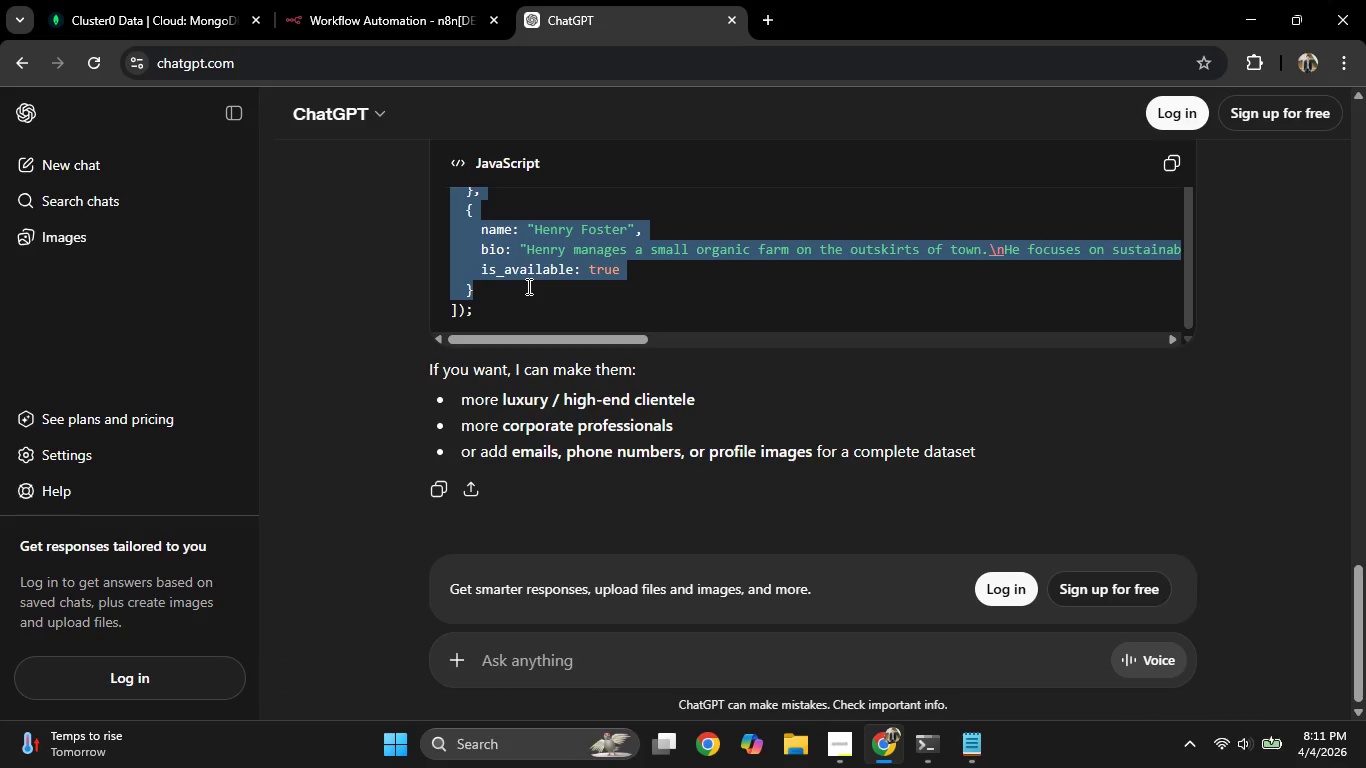 
key(Control+C)
 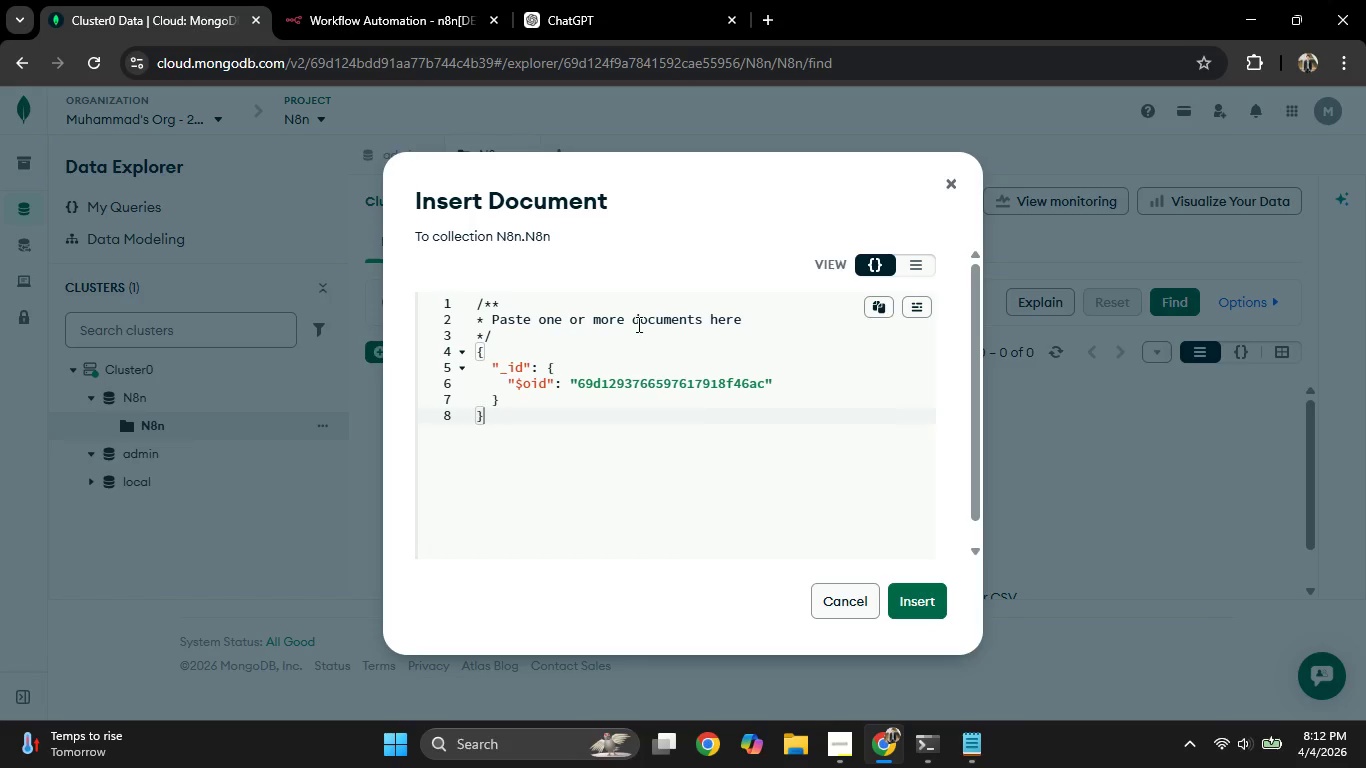 
key(Control+A)
 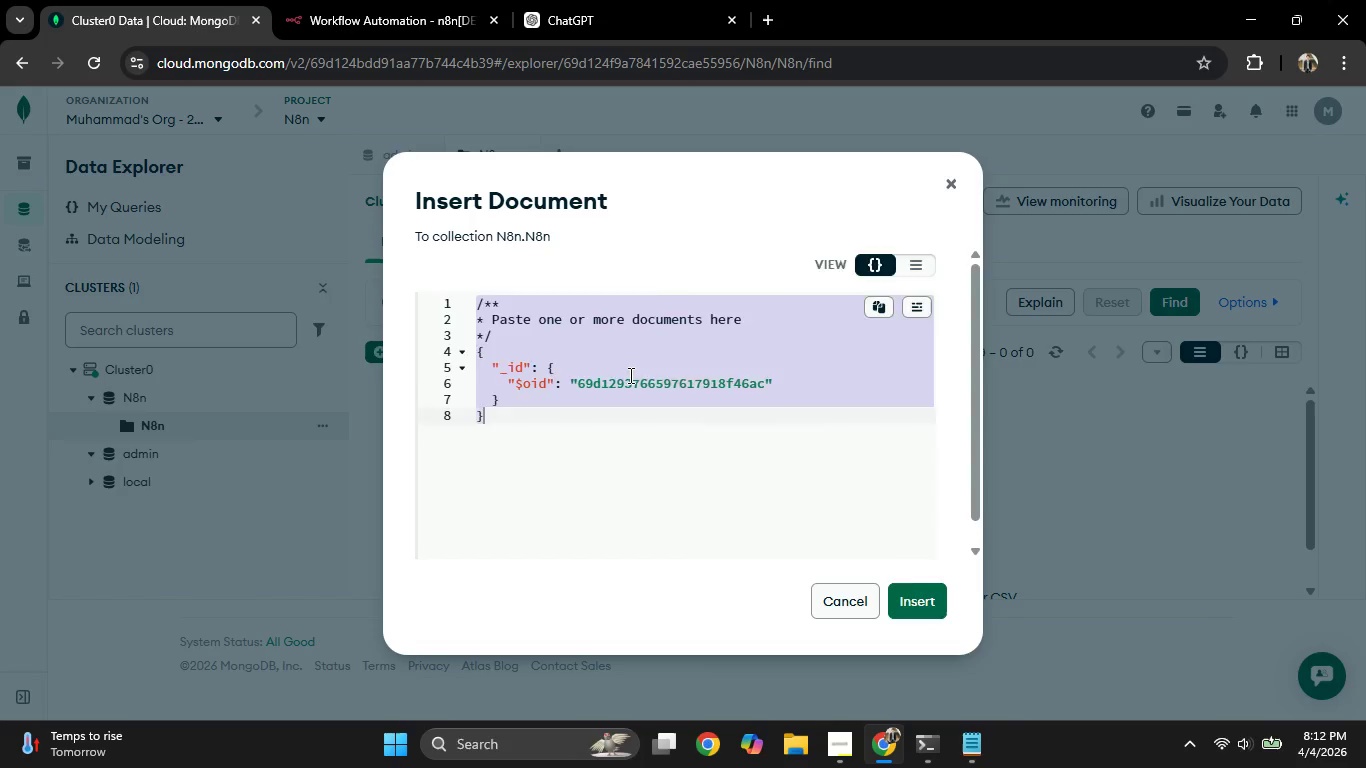 
key(Control+V)
 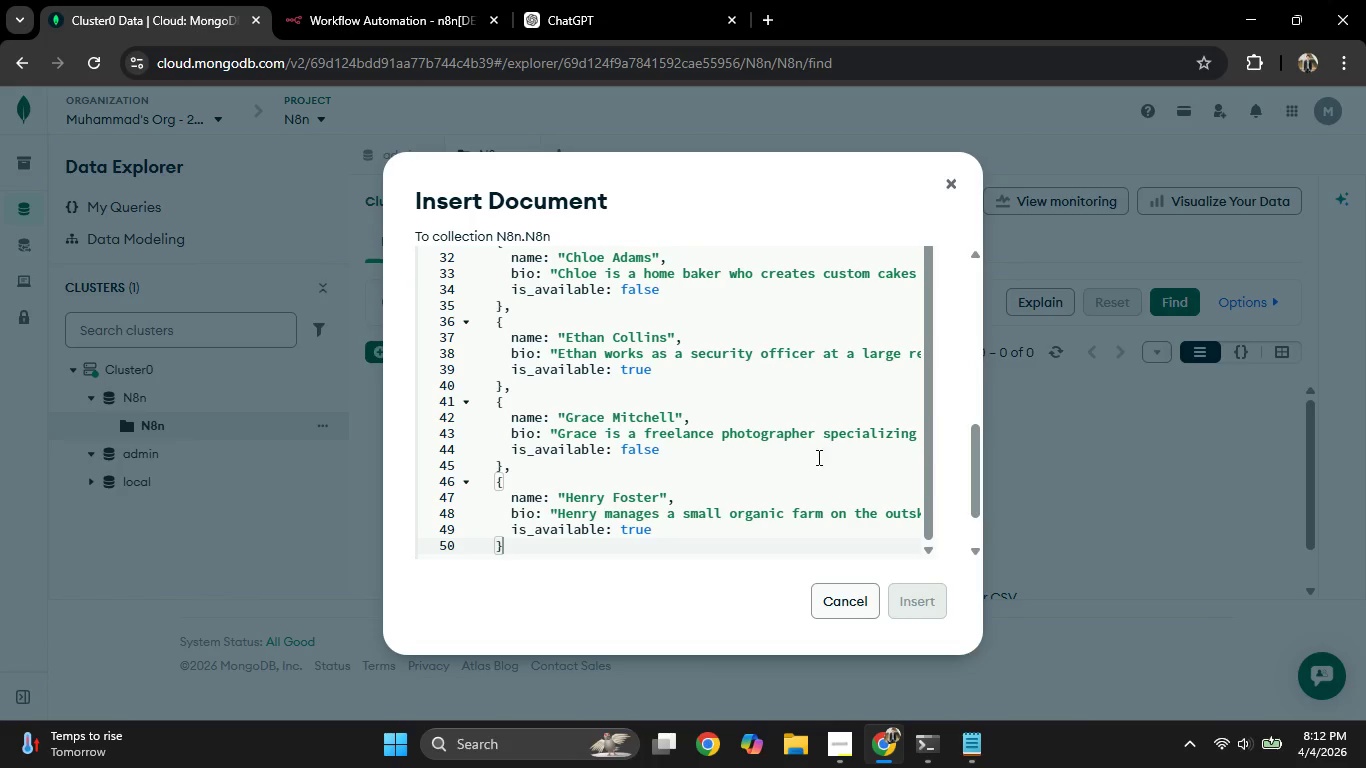 
scroll: coordinate [799, 460], scroll_direction: down, amount: 1.0
 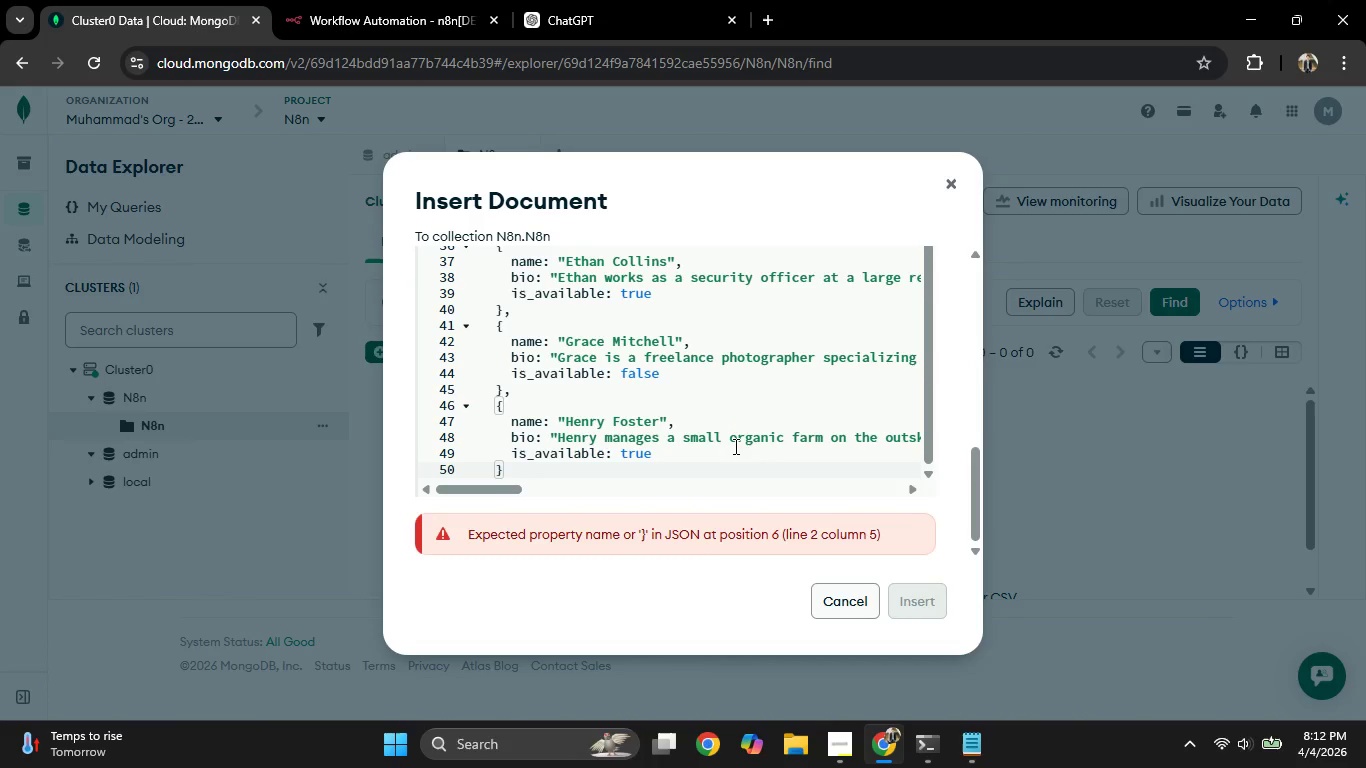 
scroll: coordinate [698, 386], scroll_direction: up, amount: 15.0
 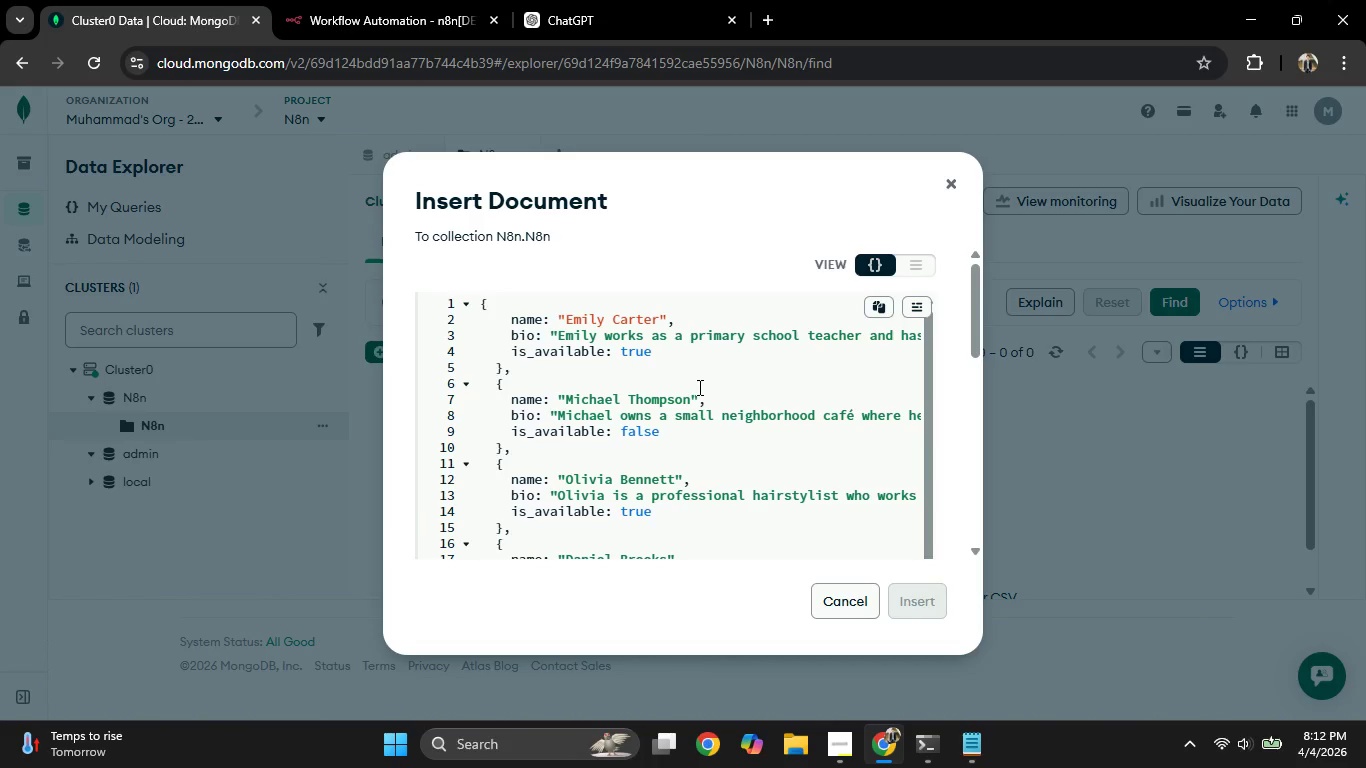 
scroll: coordinate [785, 450], scroll_direction: down, amount: 21.0
 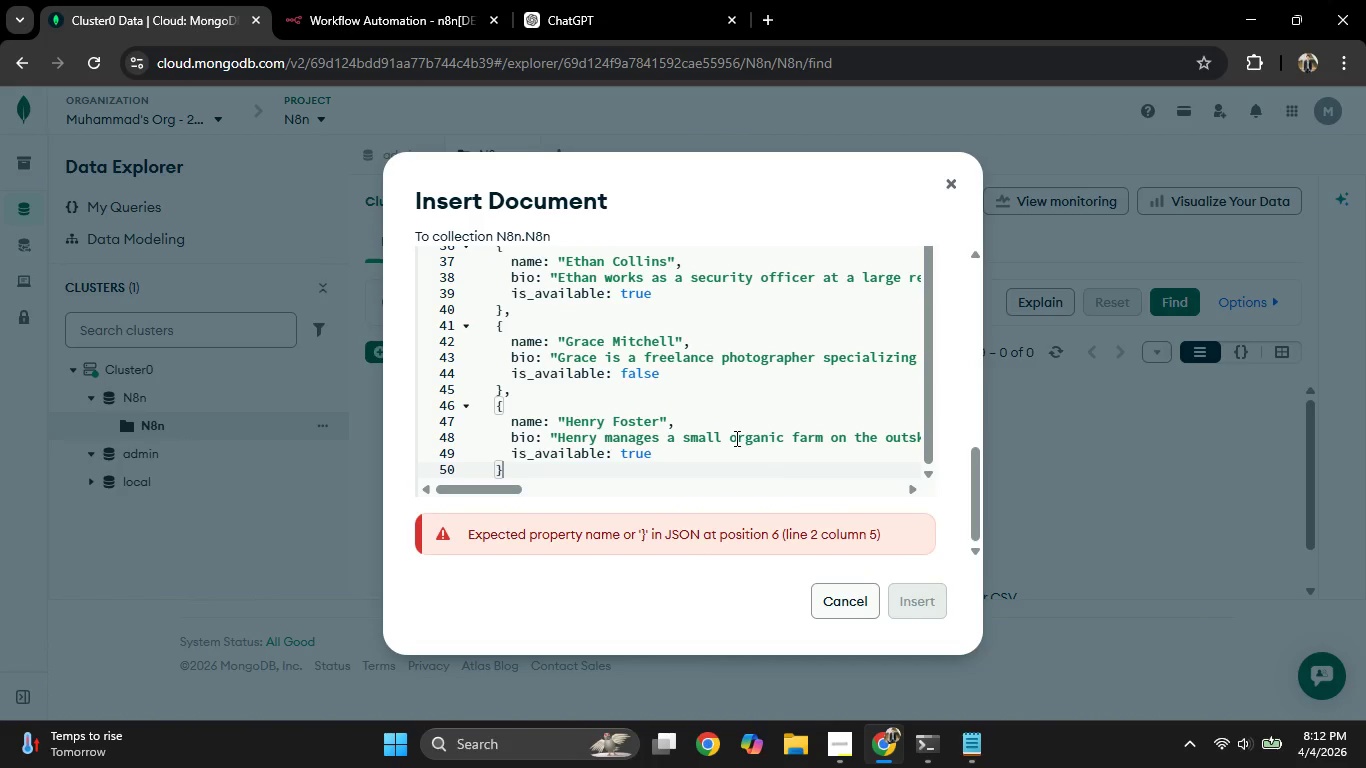 
key(Shift+Enter)
 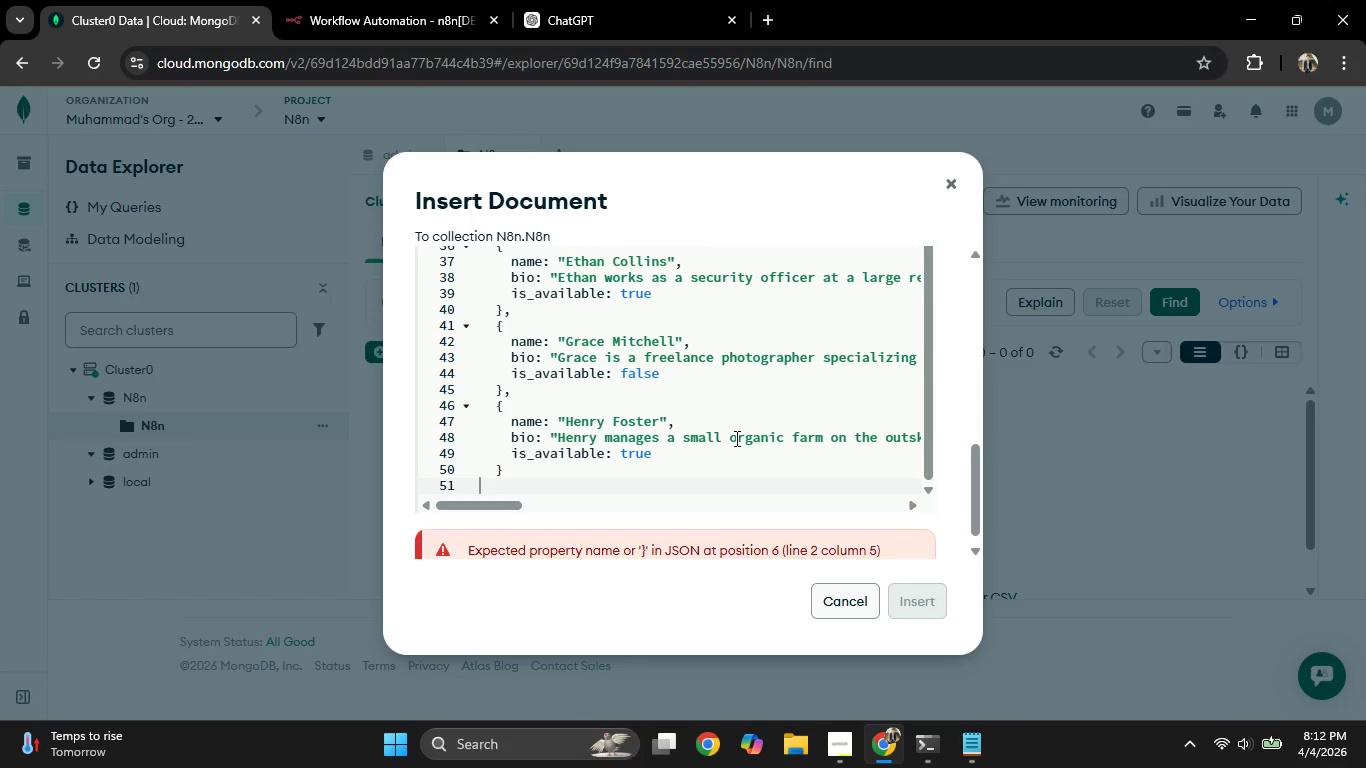 
key(Shift+Enter)
 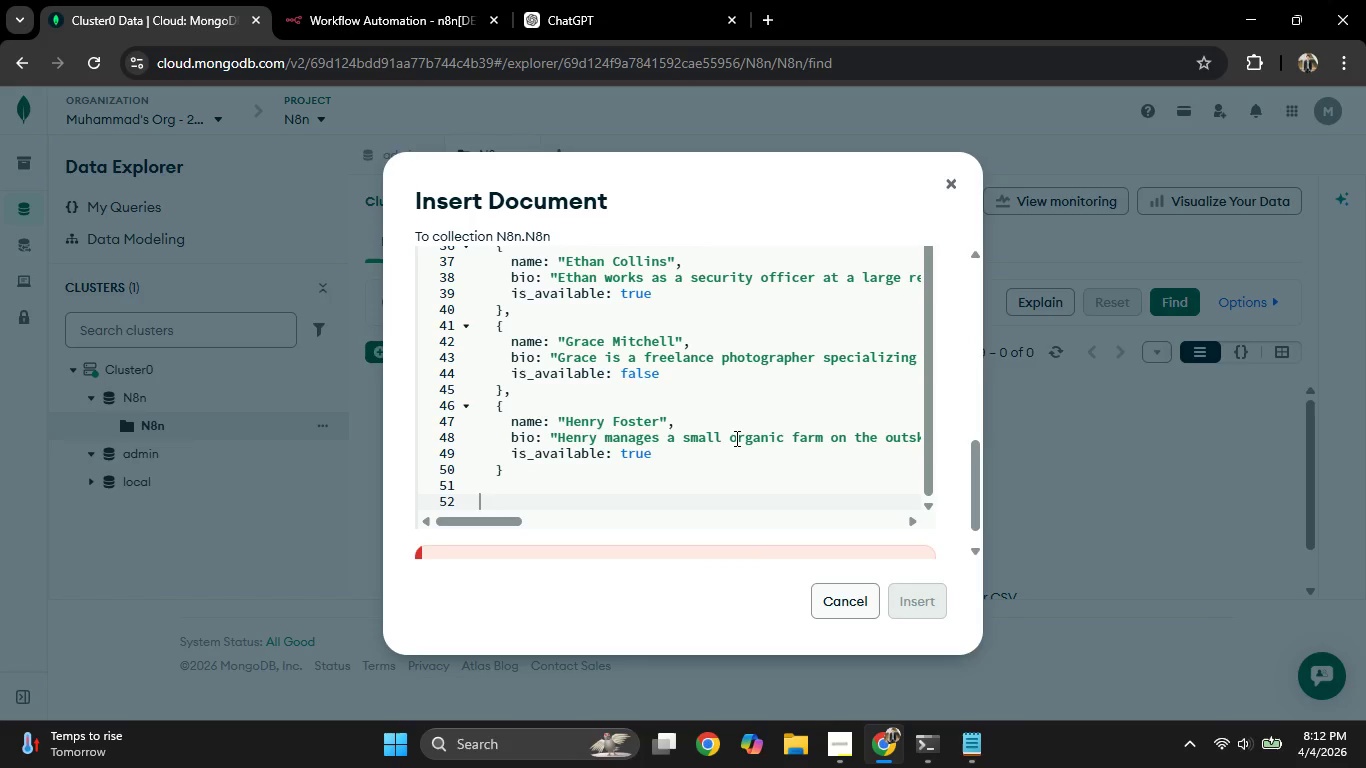 
key(Shift+BracketRight)
 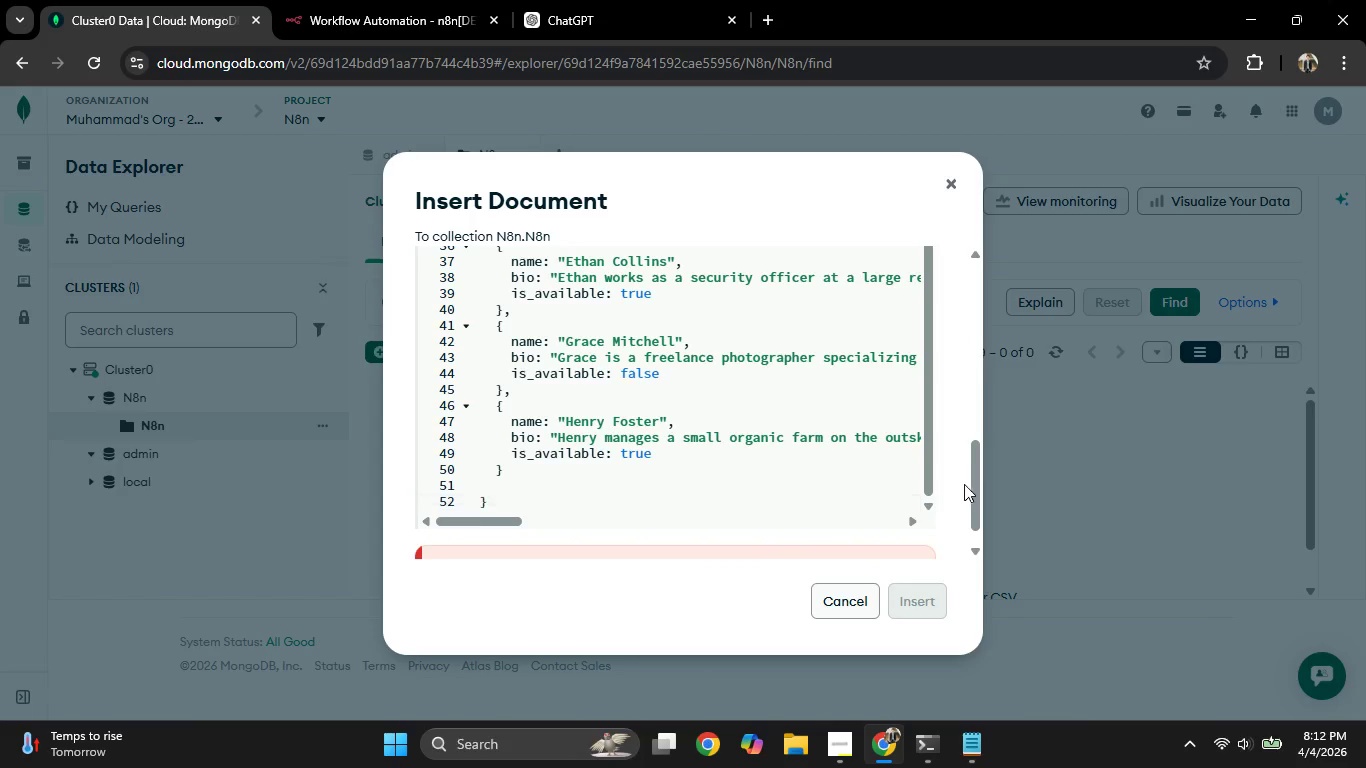 
scroll: coordinate [806, 451], scroll_direction: down, amount: 3.0
 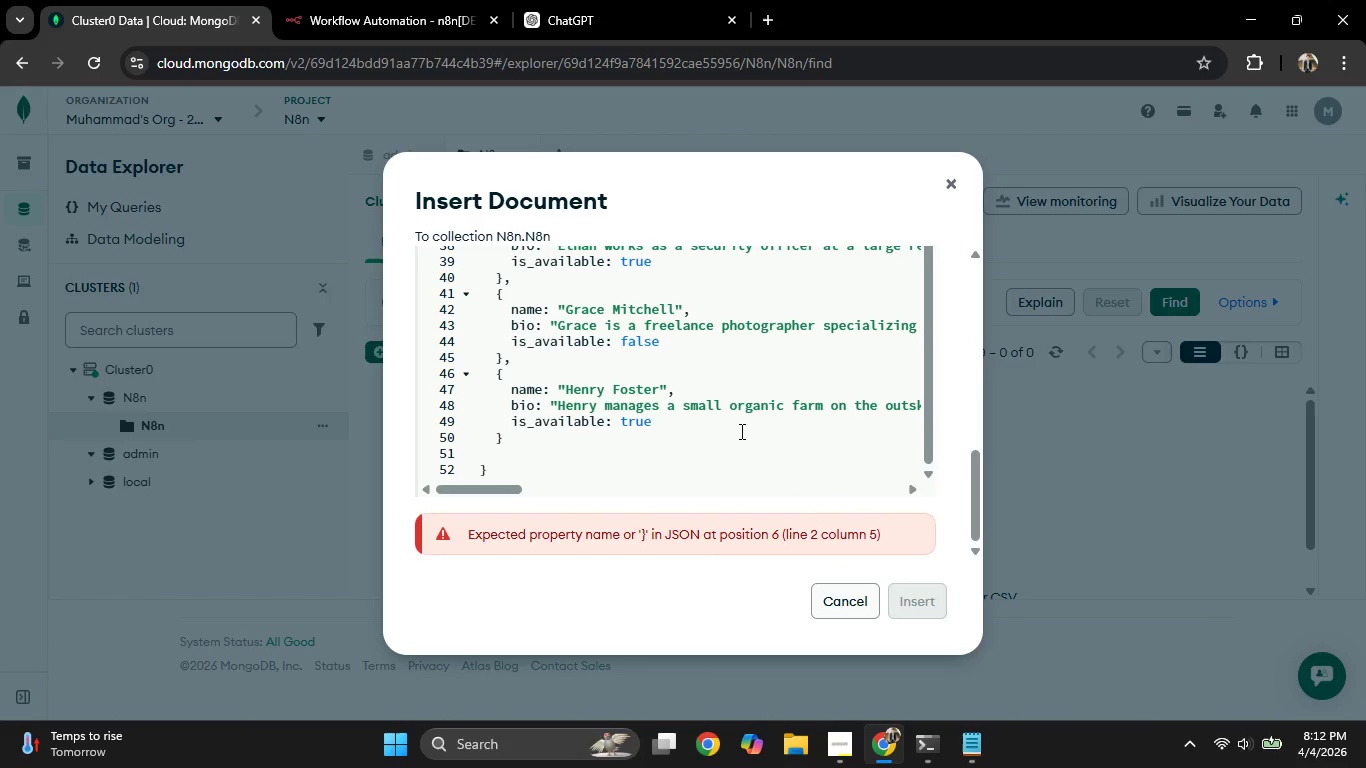 
scroll: coordinate [738, 431], scroll_direction: up, amount: 8.0
 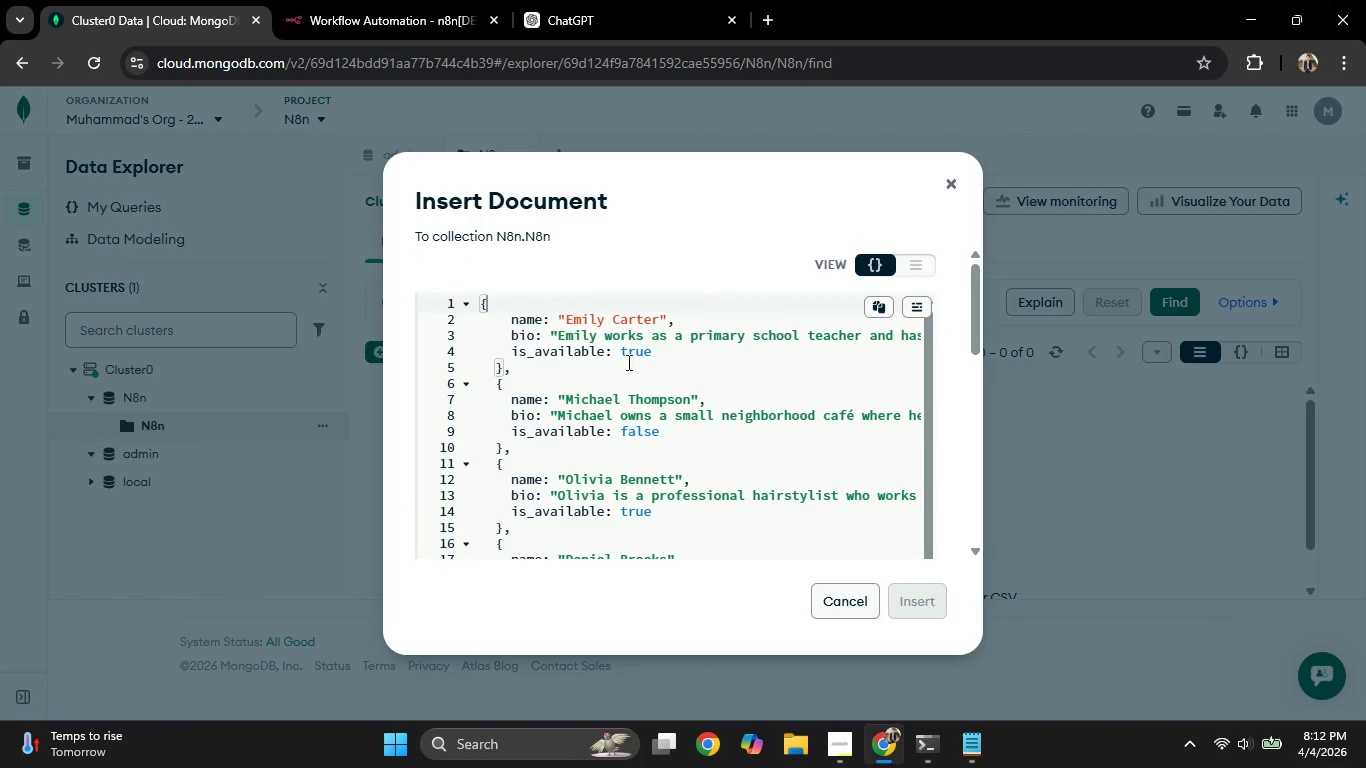 
key(Shift+ShiftRight)
 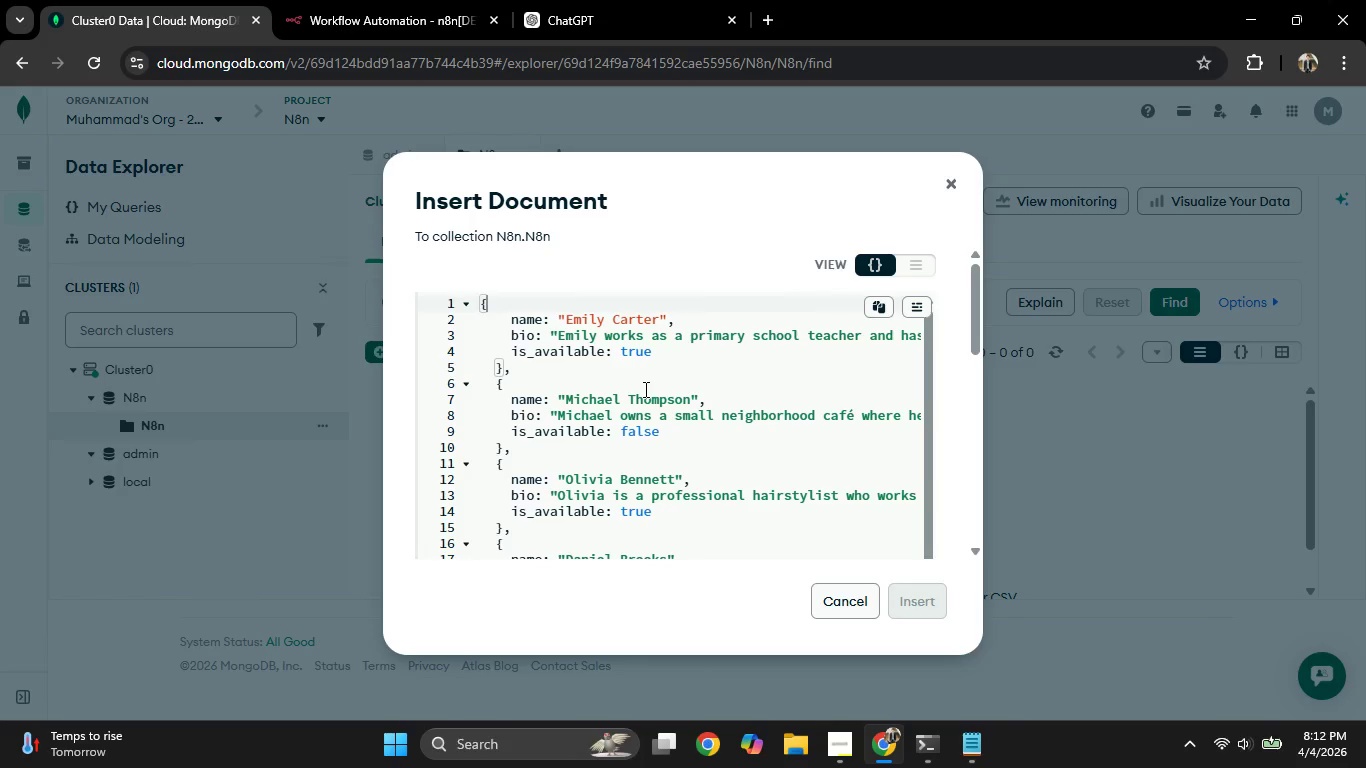 
key(Shift+BracketLeft)
 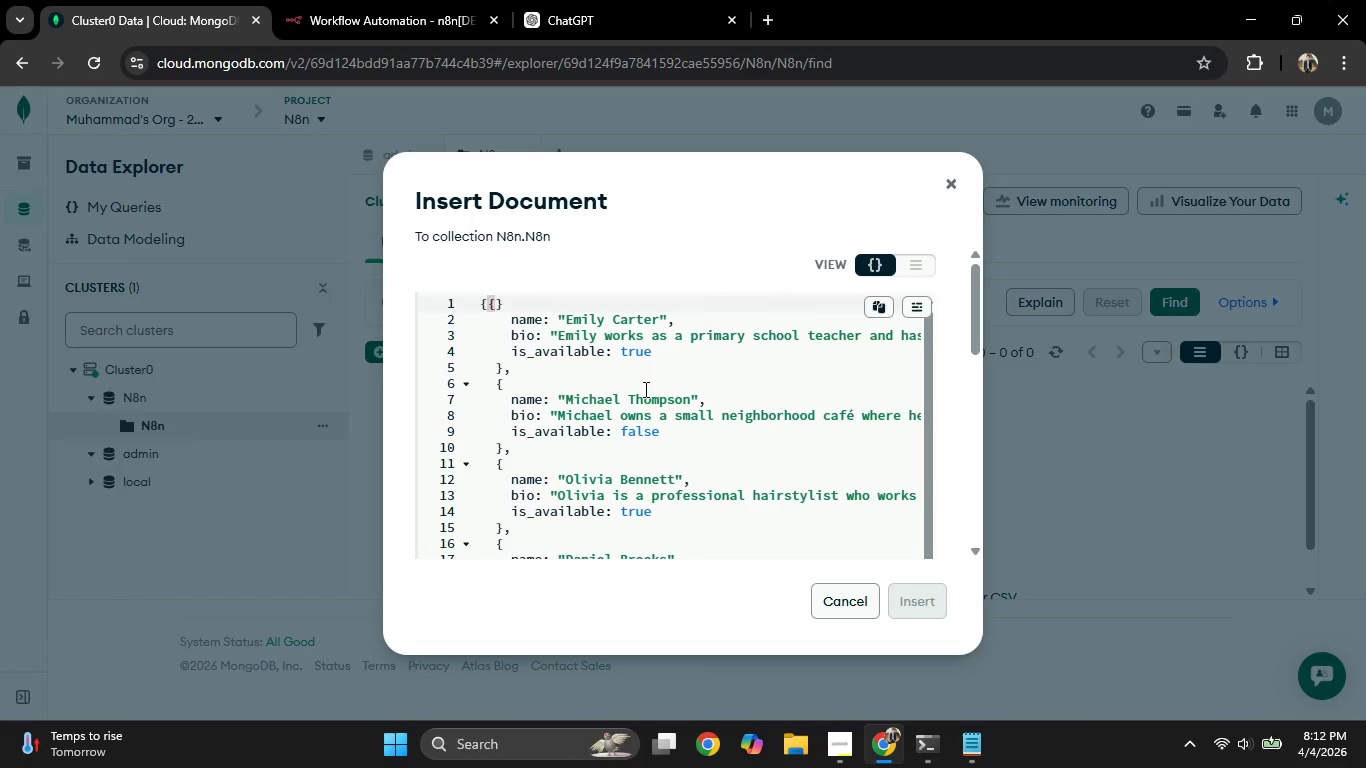 
key(ArrowRight)
 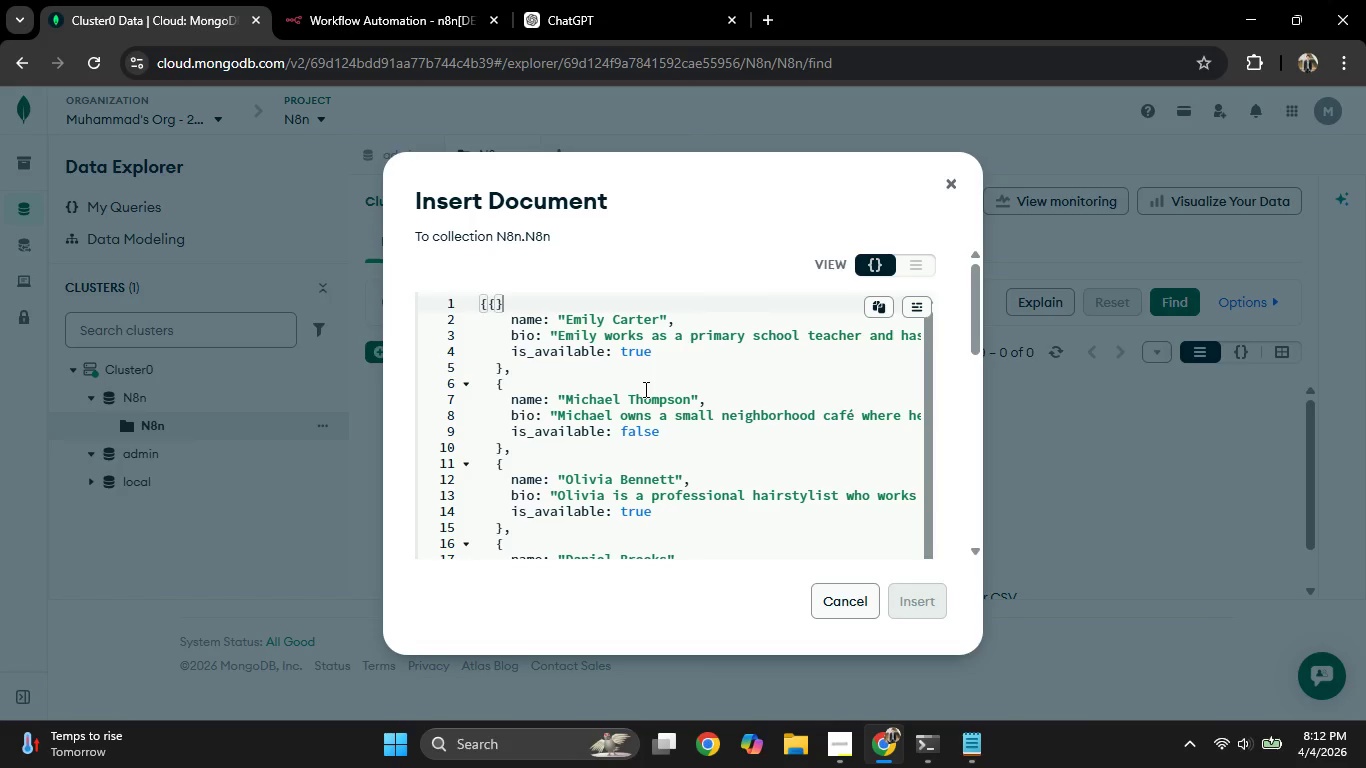 
key(Backspace)
 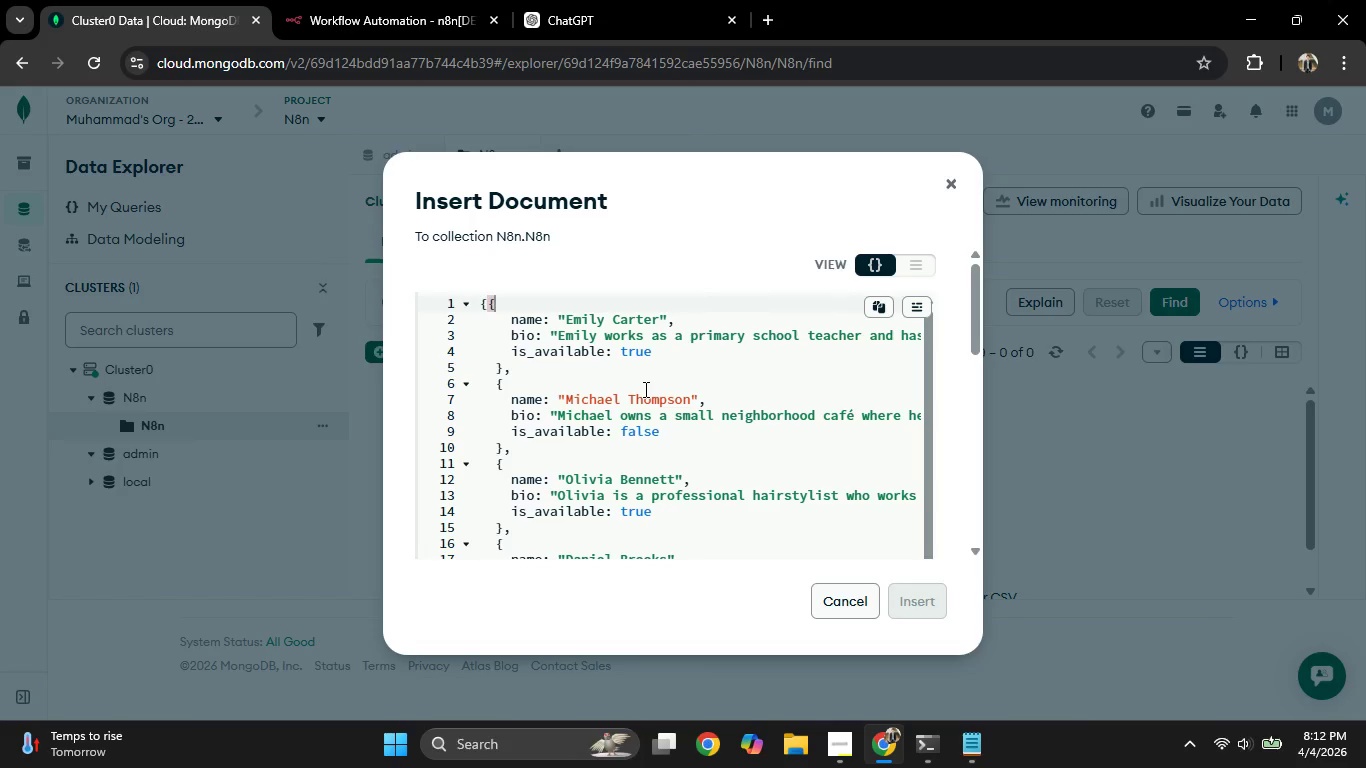 
key(ArrowLeft)
 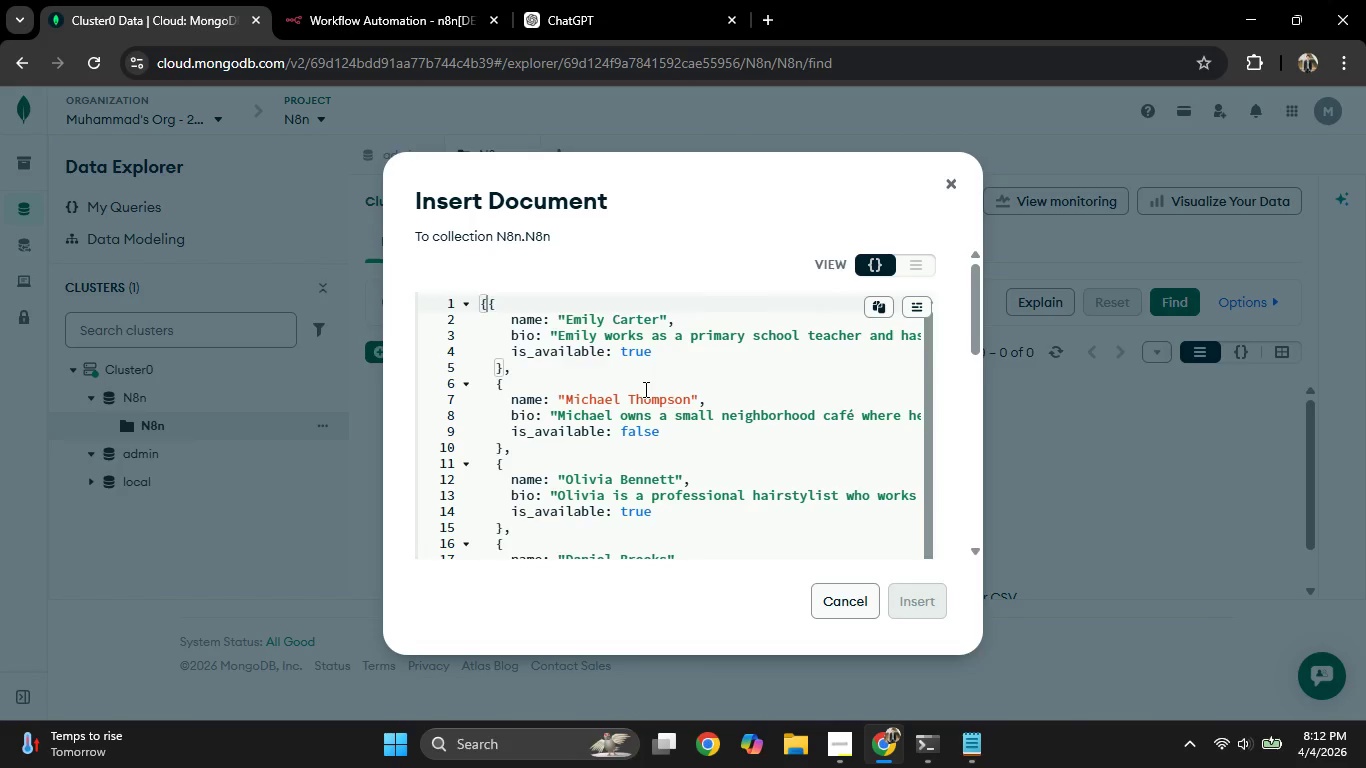 
key(Enter)
 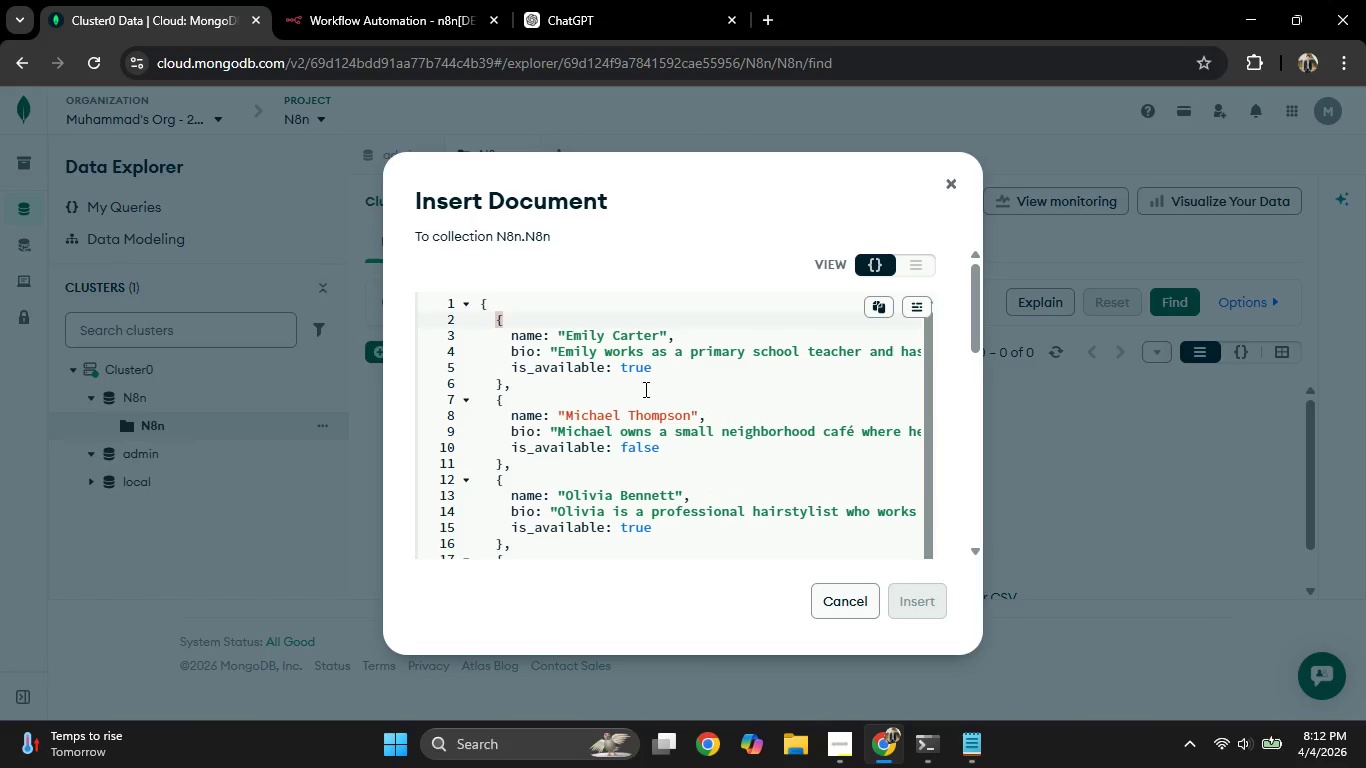 
left_click([694, 395])
 